 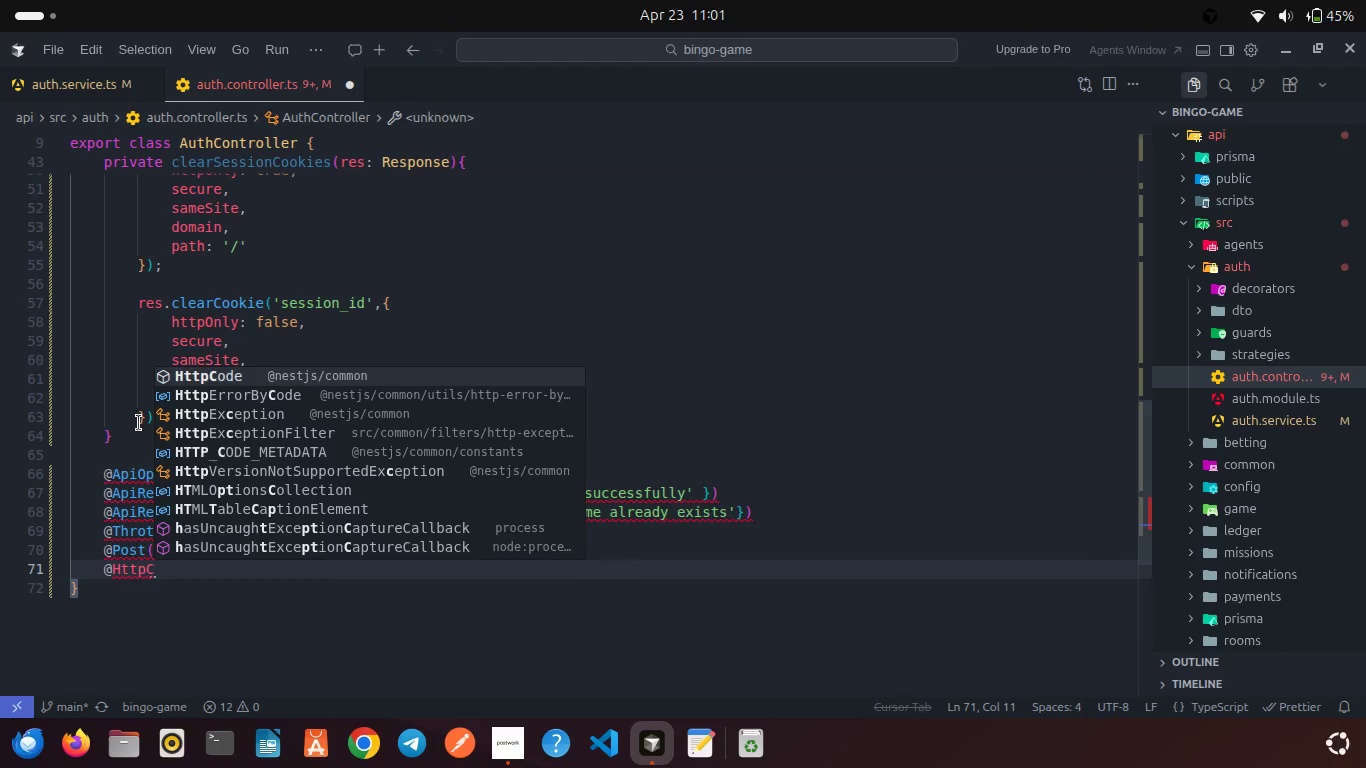 
key(Enter)
 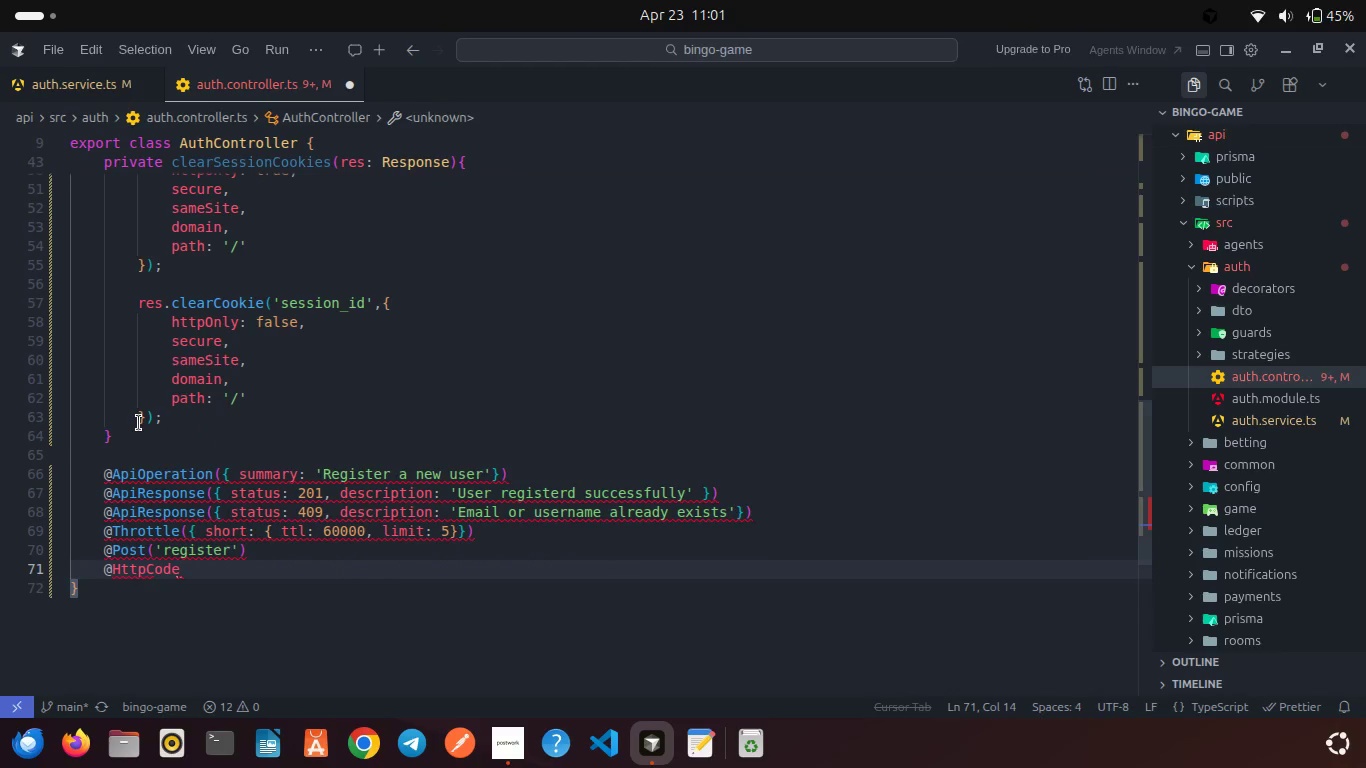 
type((Htt)
 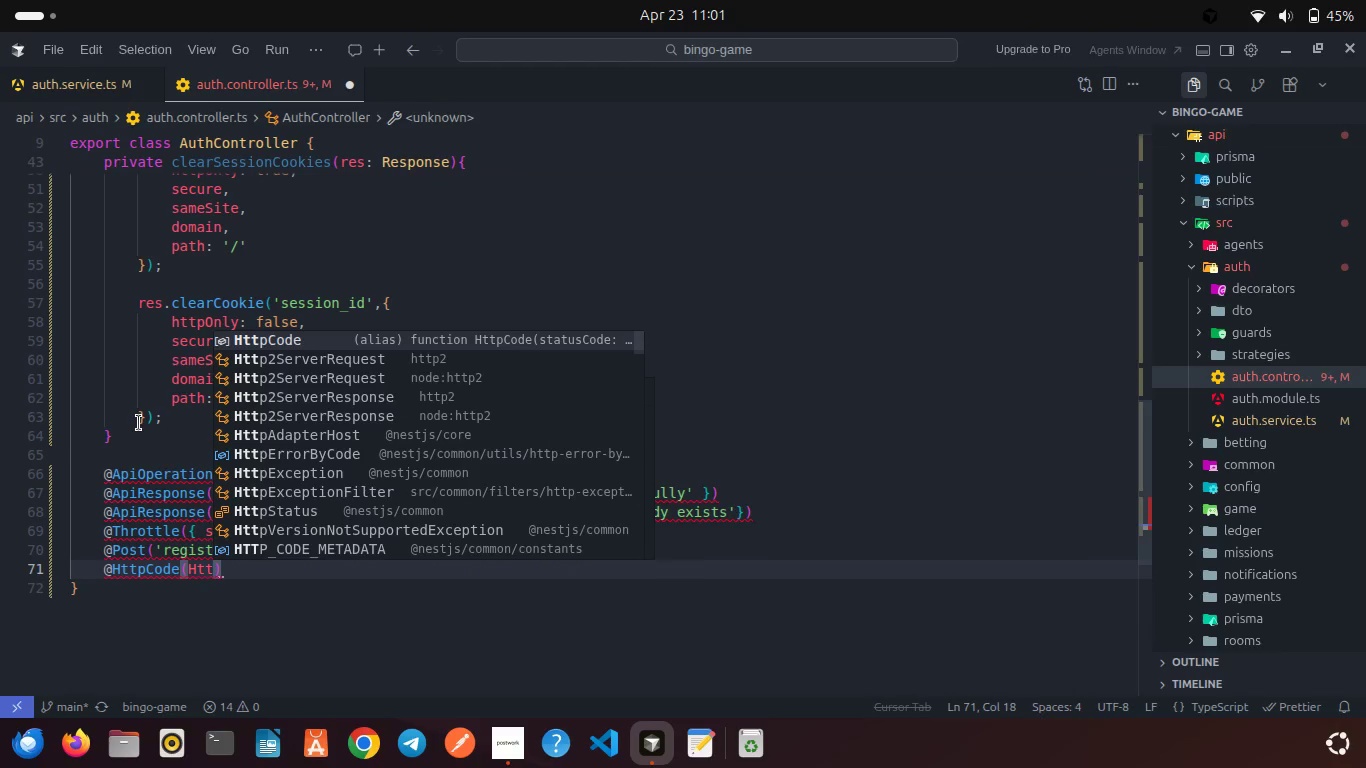 
type(ps)
 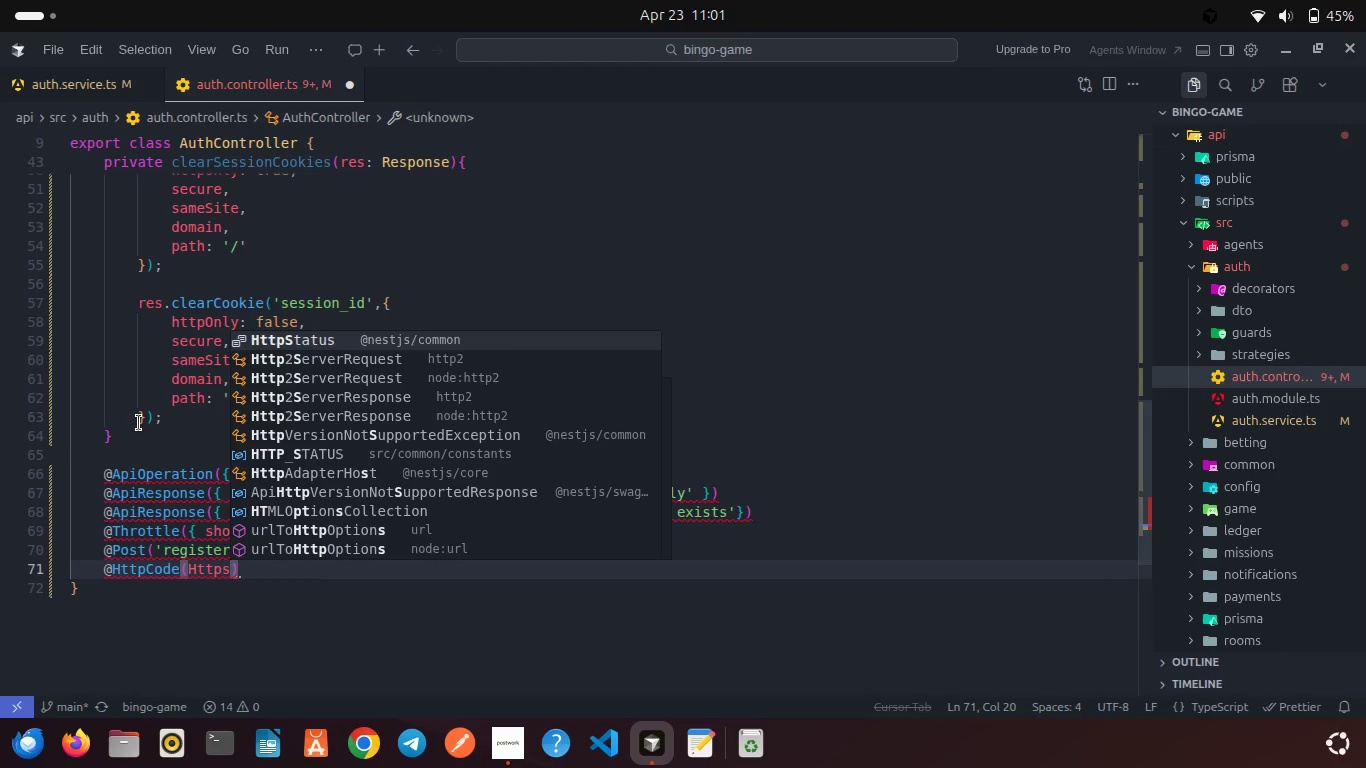 
key(Enter)
 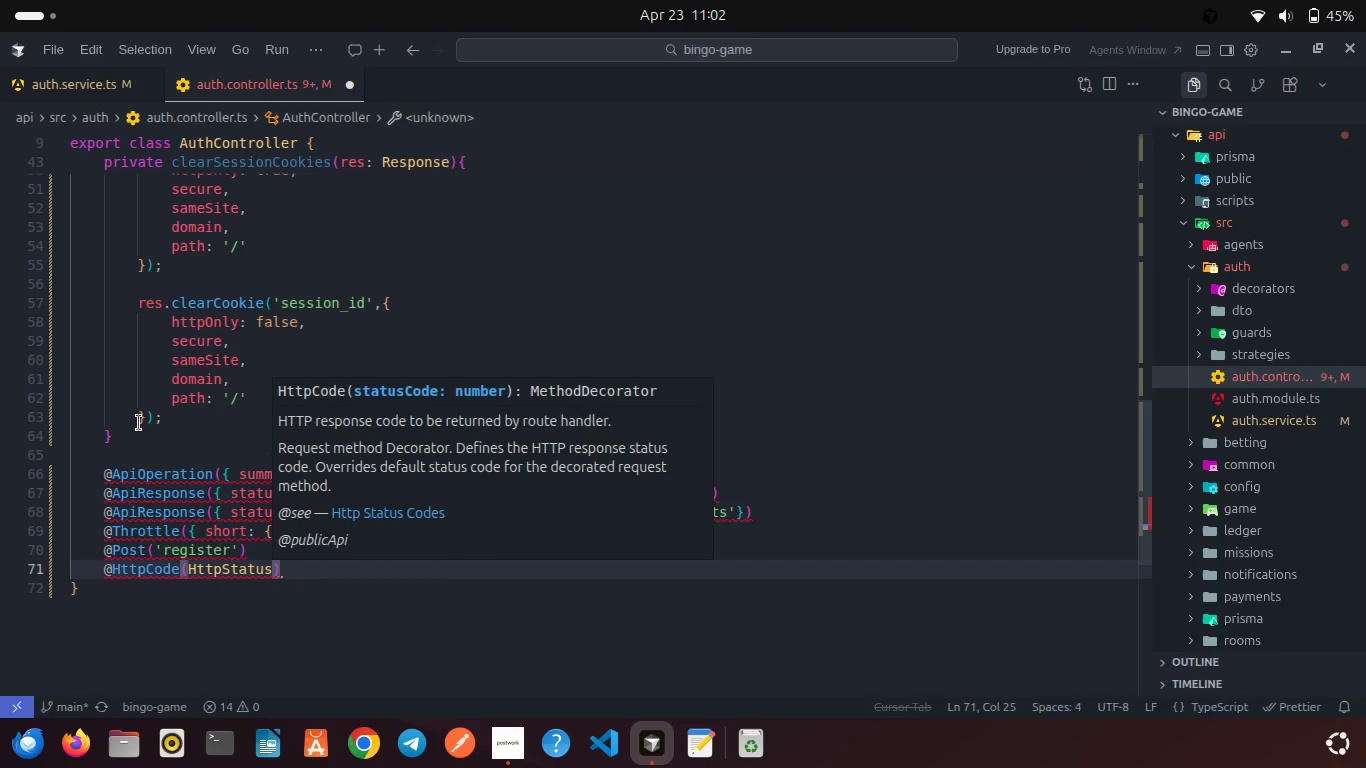 
type(.Cre)
 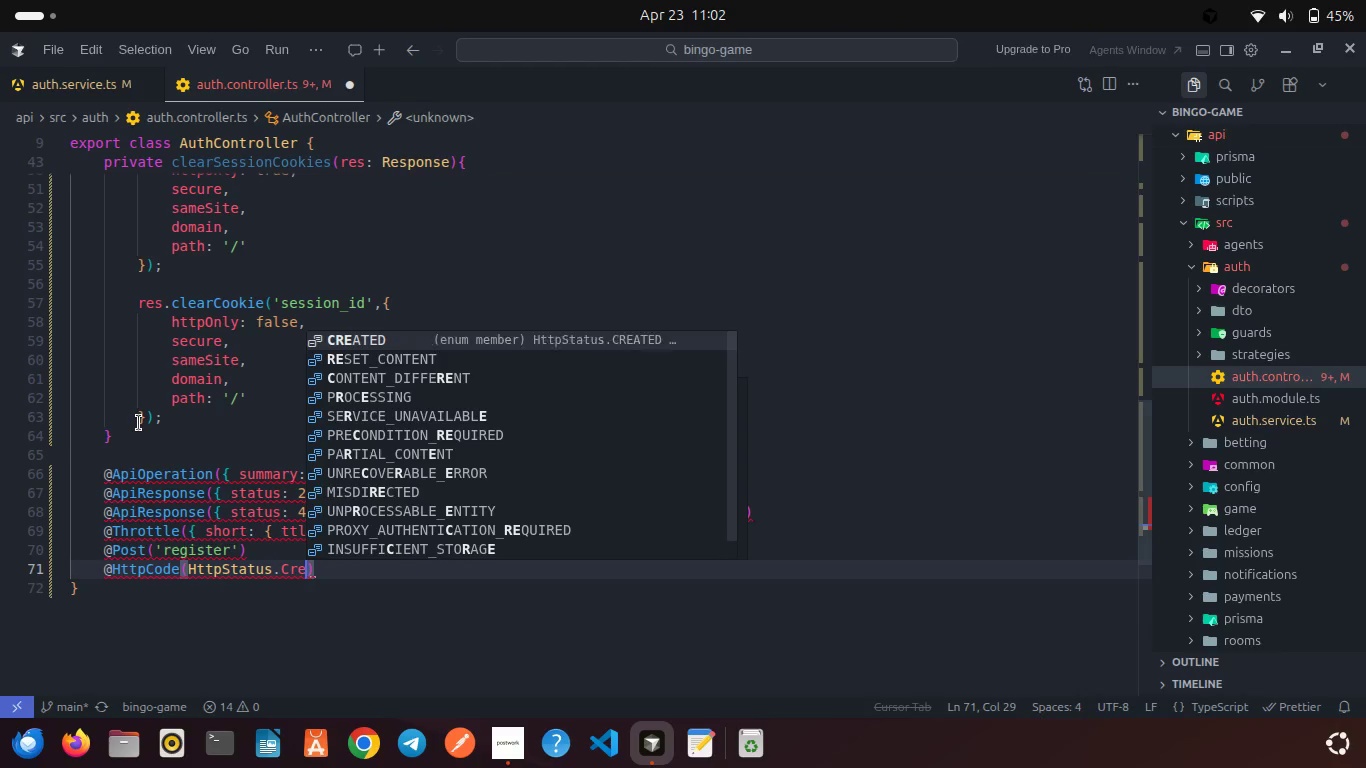 
key(Enter)
 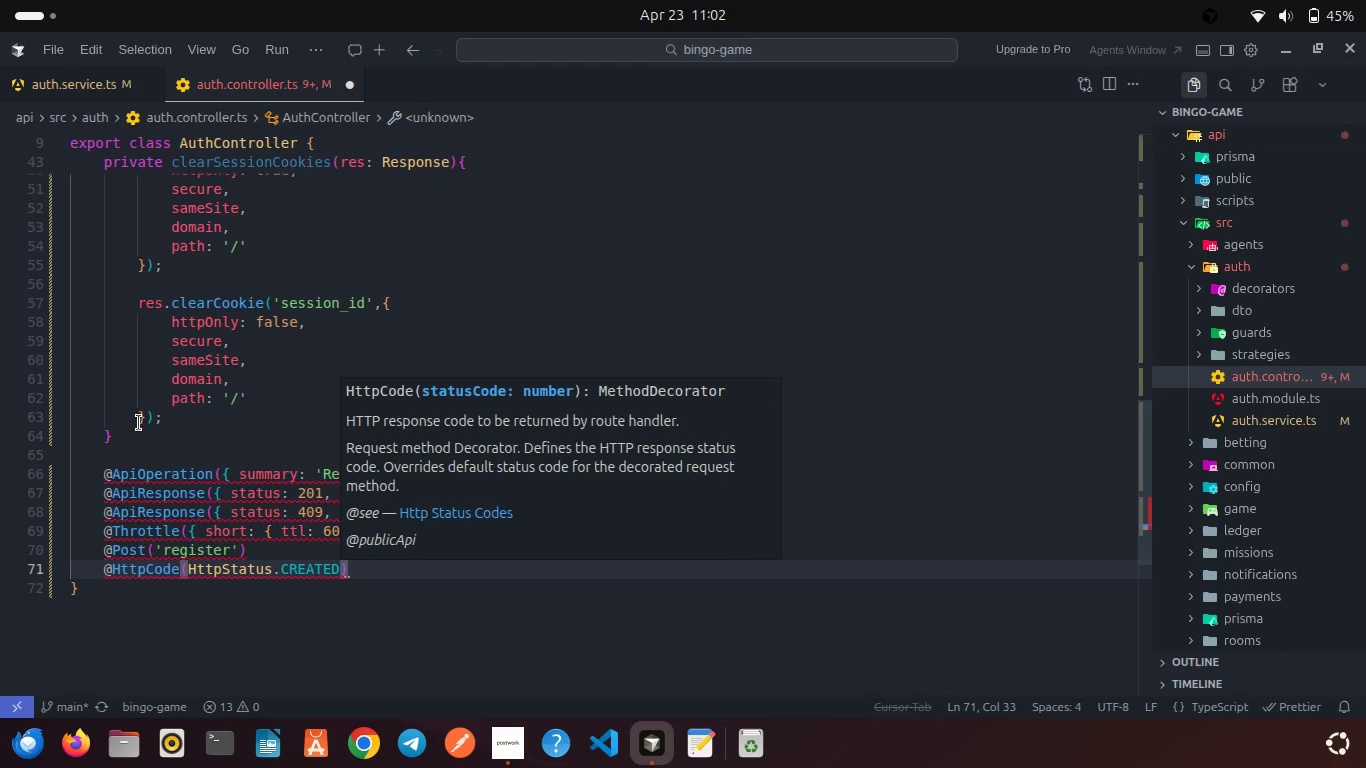 
key(ArrowRight)
 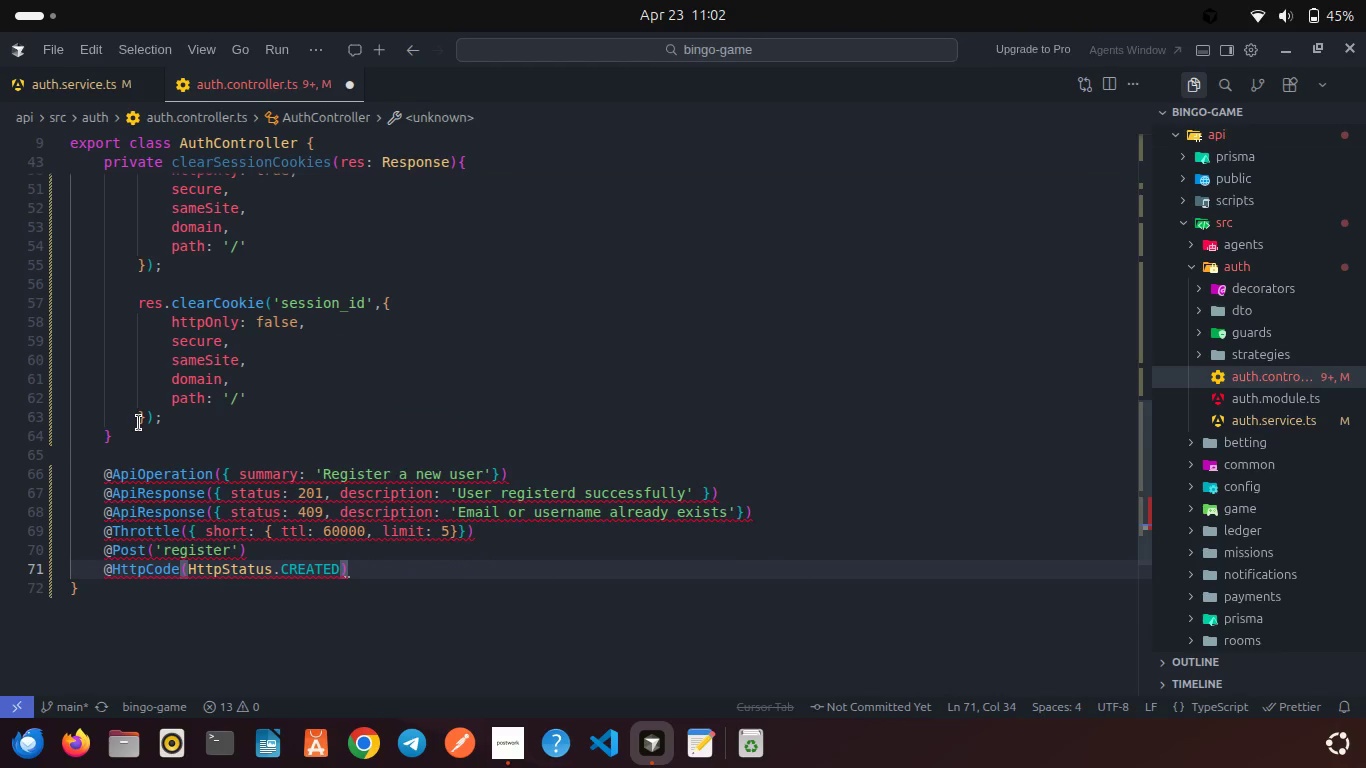 
key(Enter)
 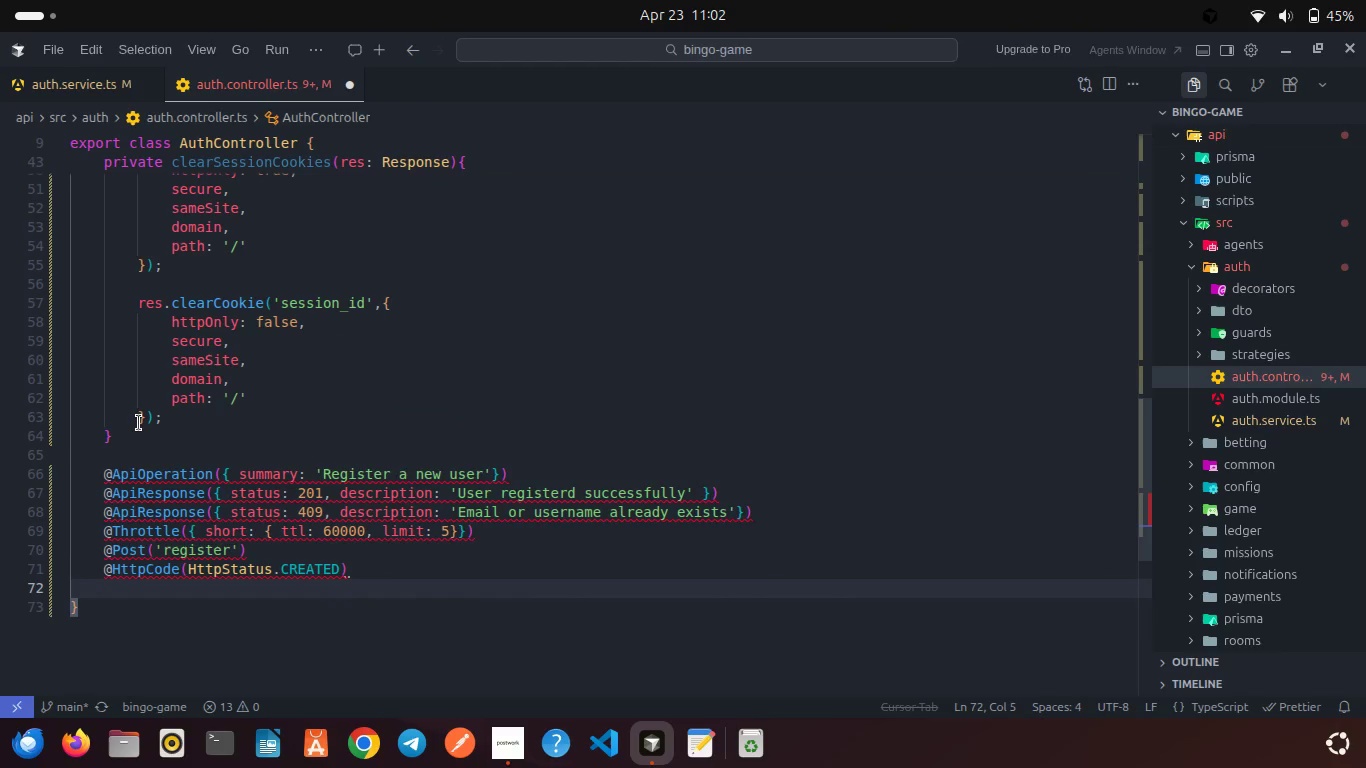 
type(asy)
 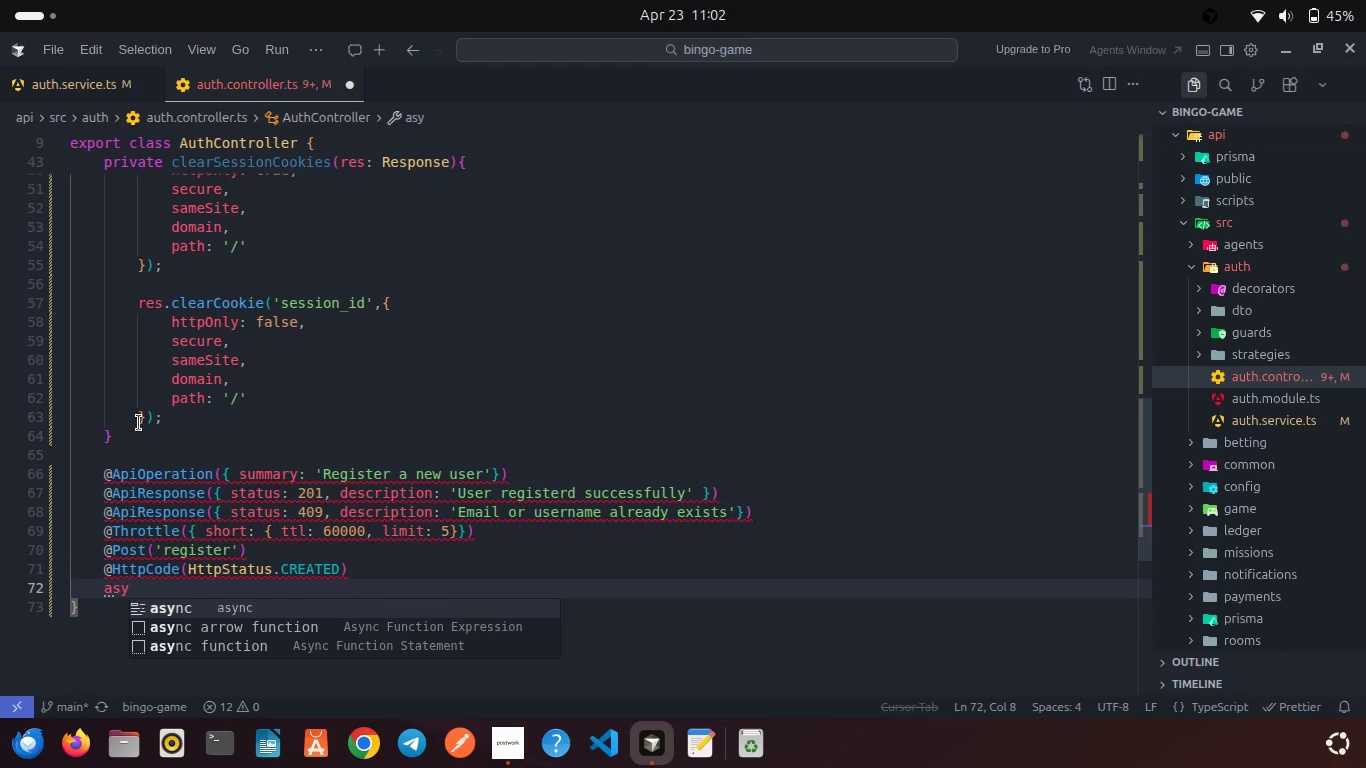 
key(Enter)
 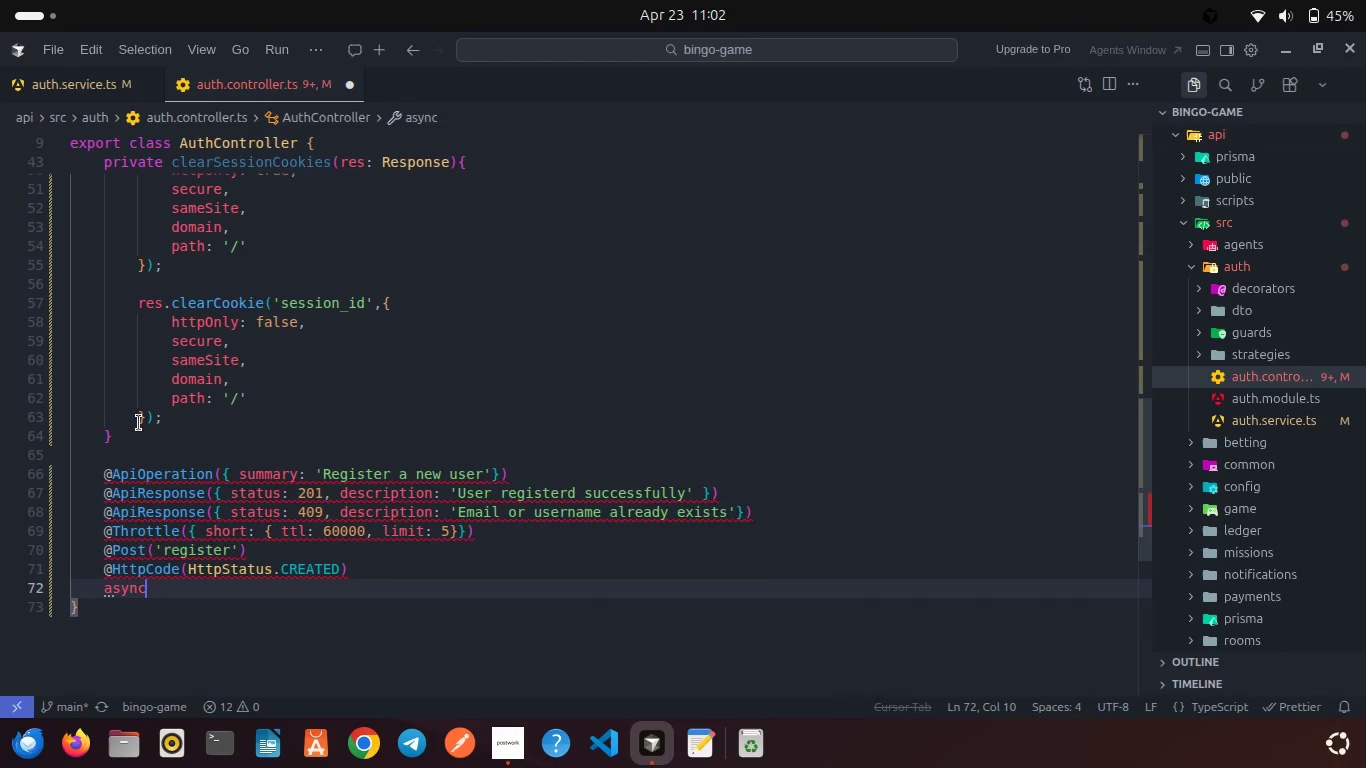 
type( register(){)
 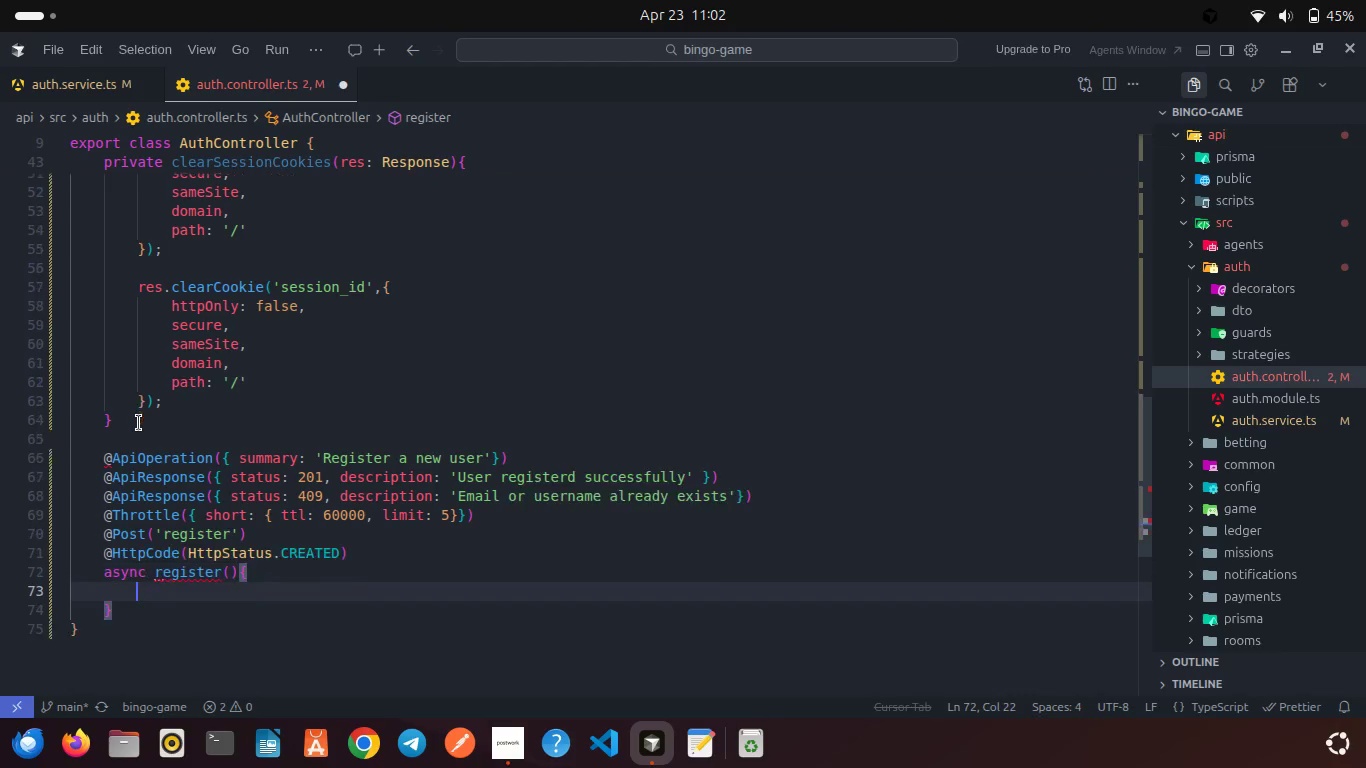 
 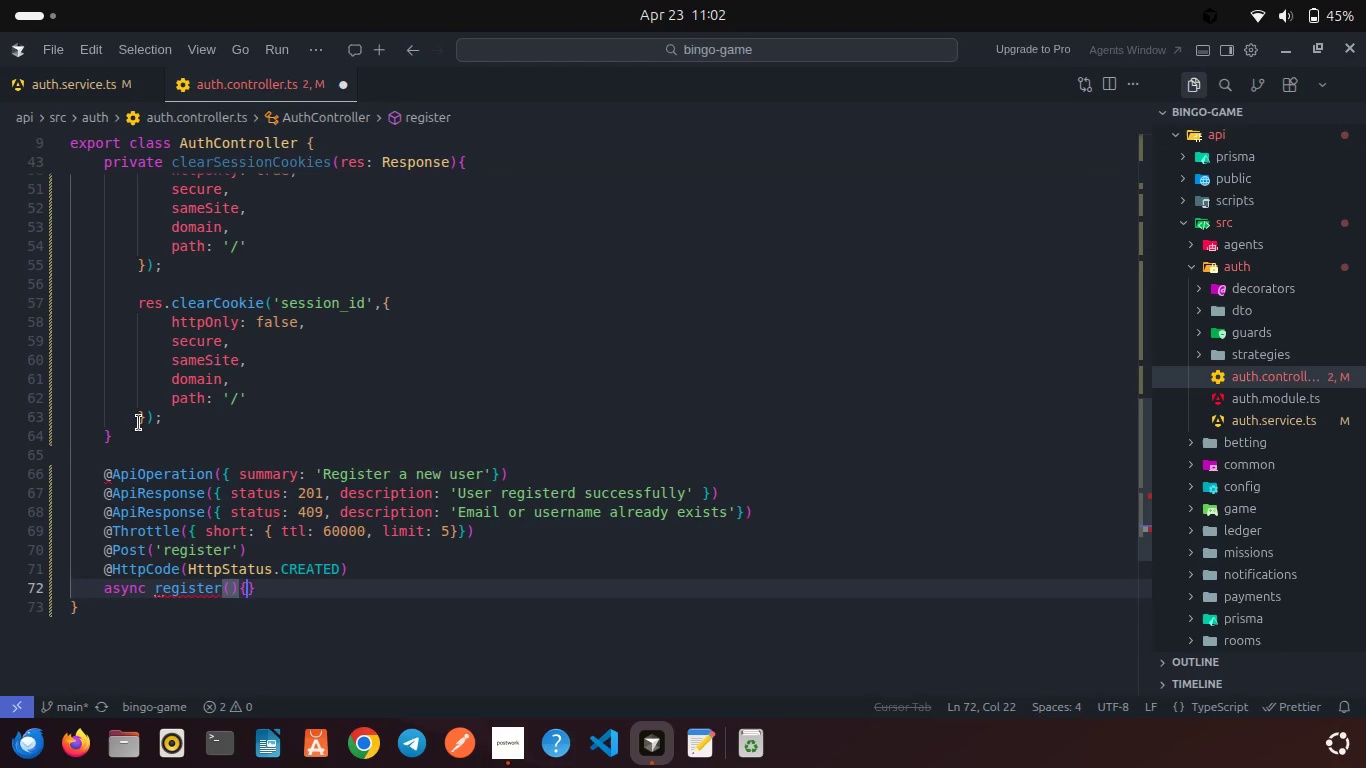 
key(Enter)
 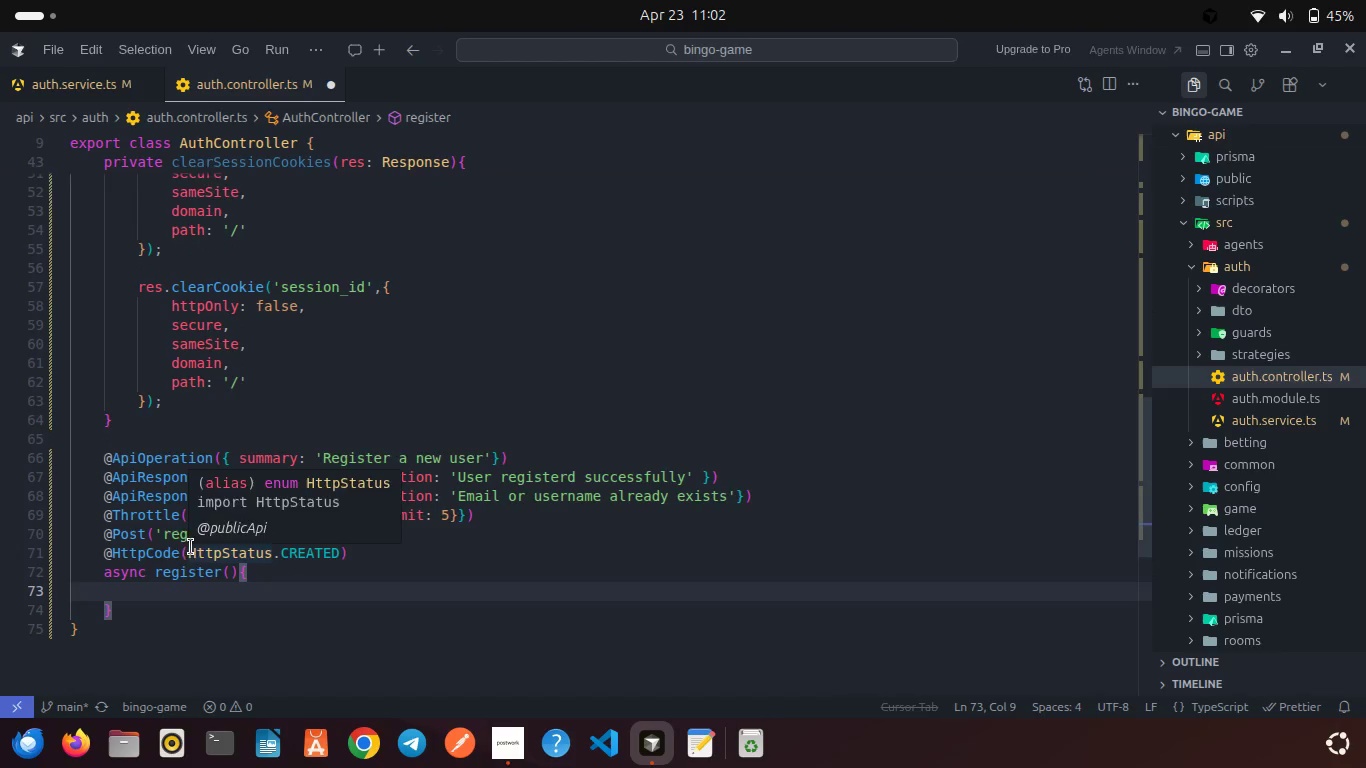 
left_click([191, 547])
 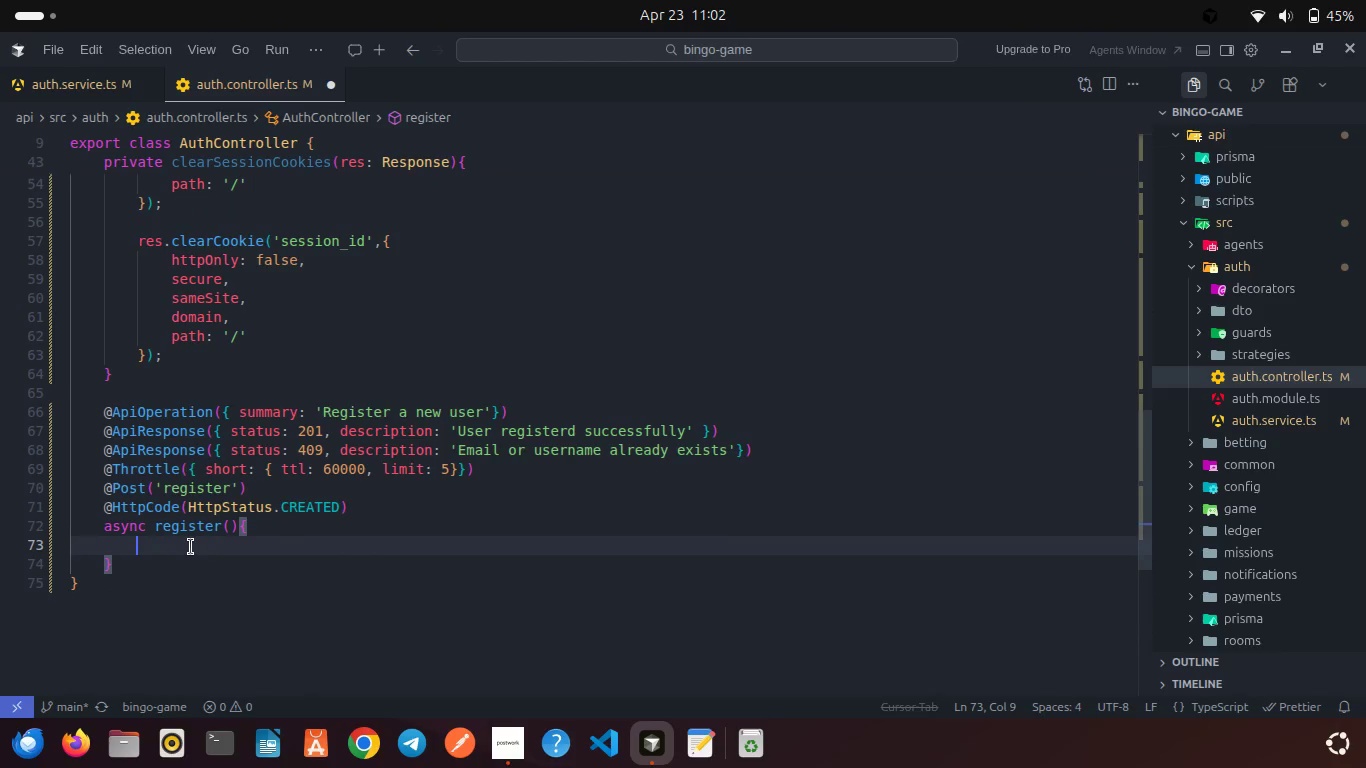 
scroll: coordinate [191, 547], scroll_direction: down, amount: 1.0
 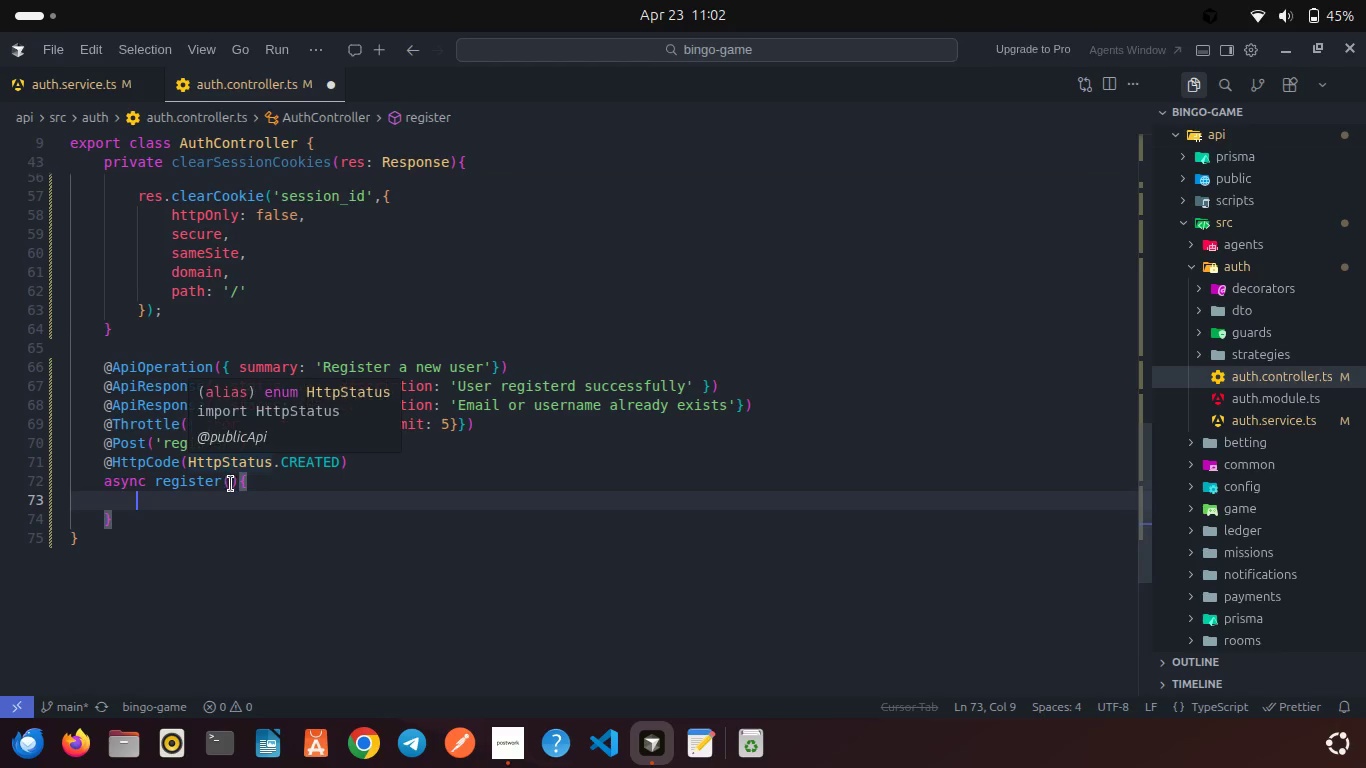 
left_click([232, 484])
 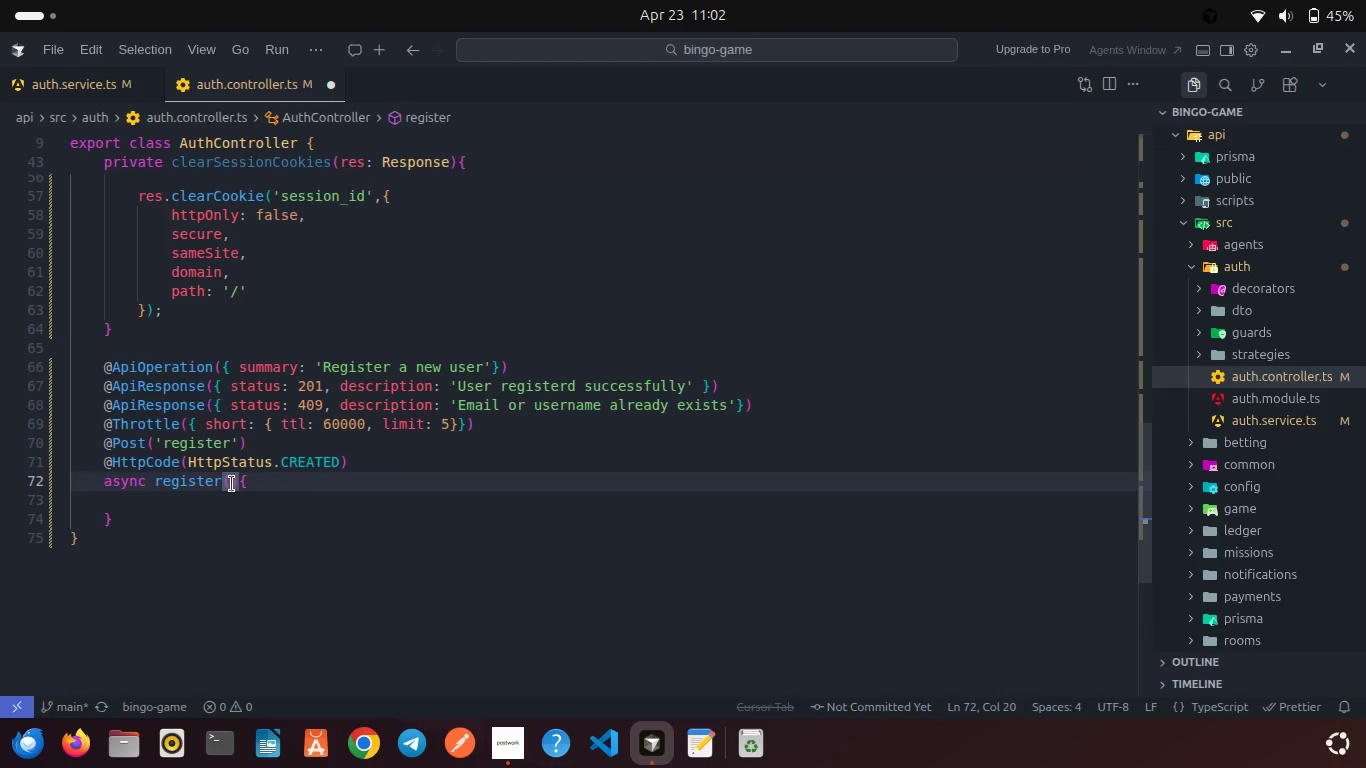 
type(@B)
 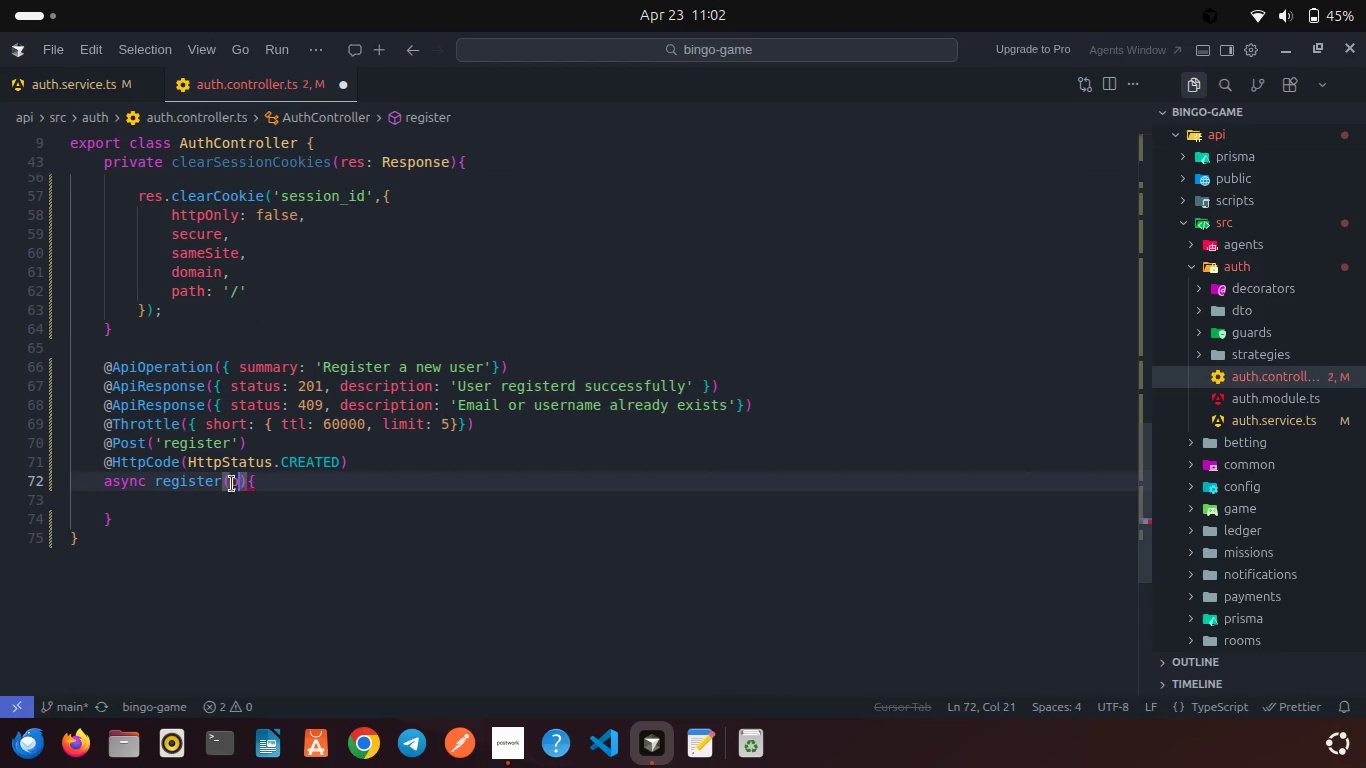 
left_click([232, 484])
 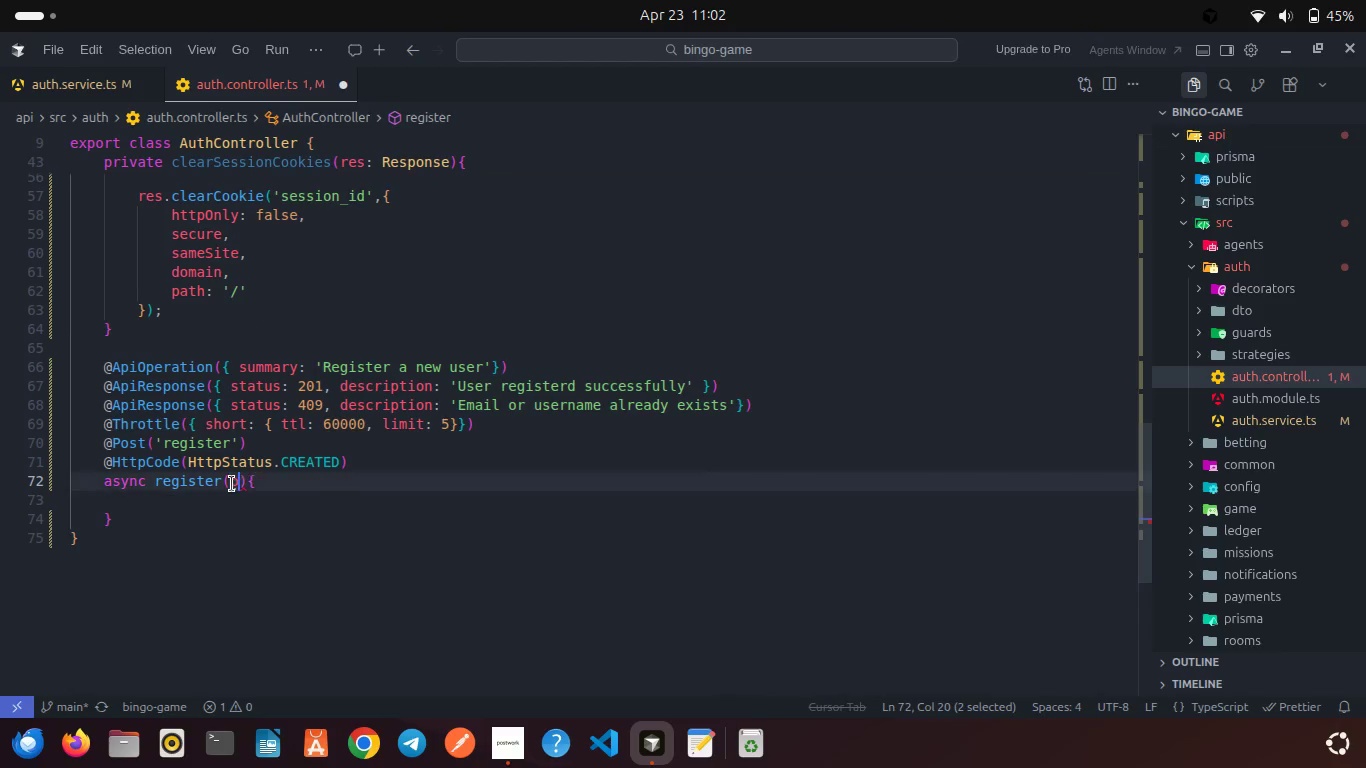 
type(ody)
 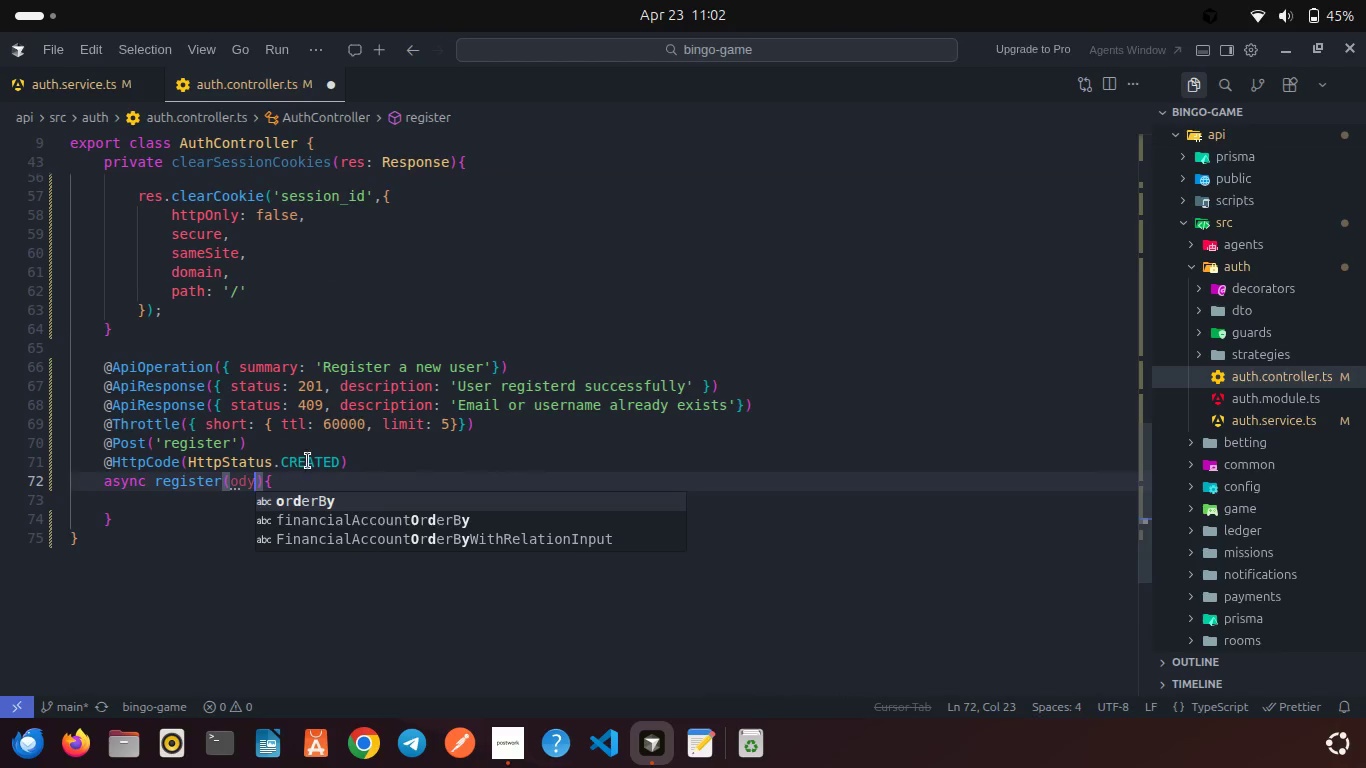 
key(Backspace)
key(Backspace)
key(Backspace)
type(@Bo)
 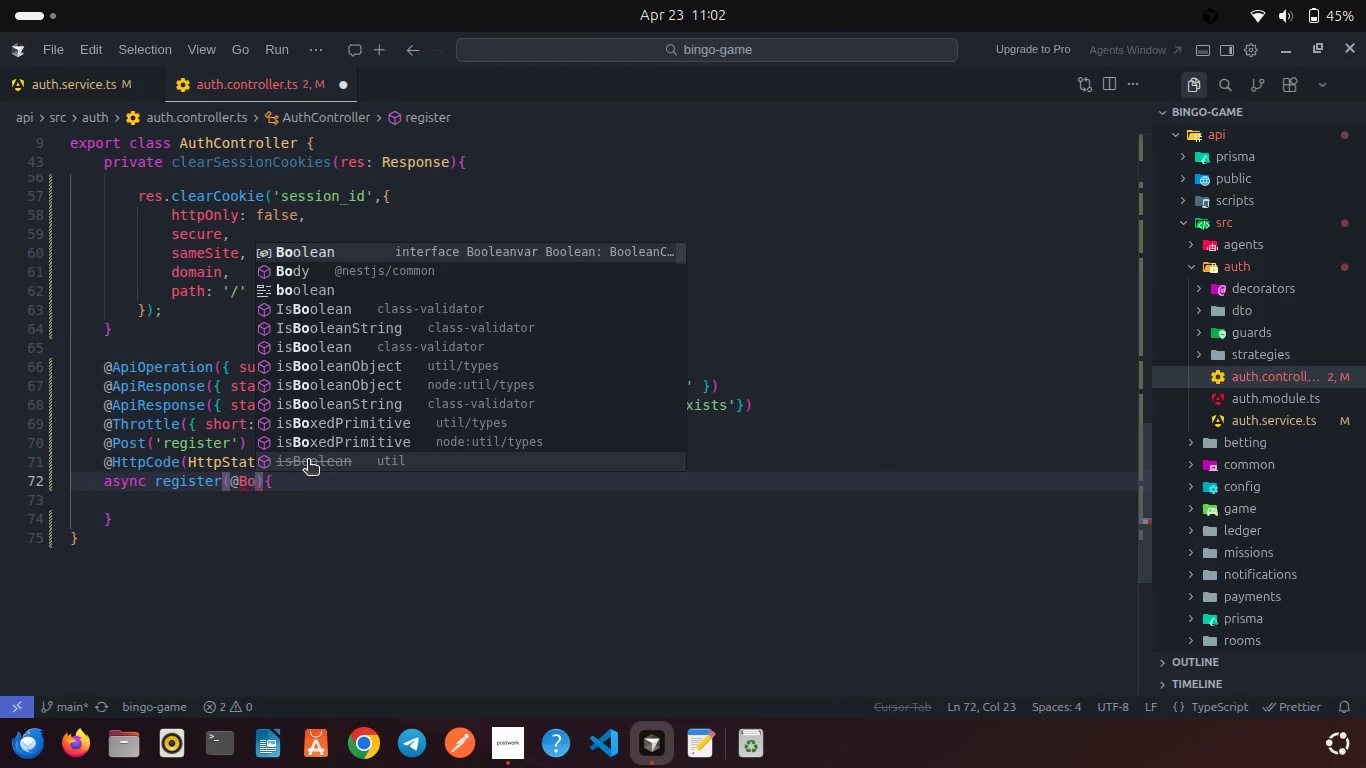 
key(Enter)
 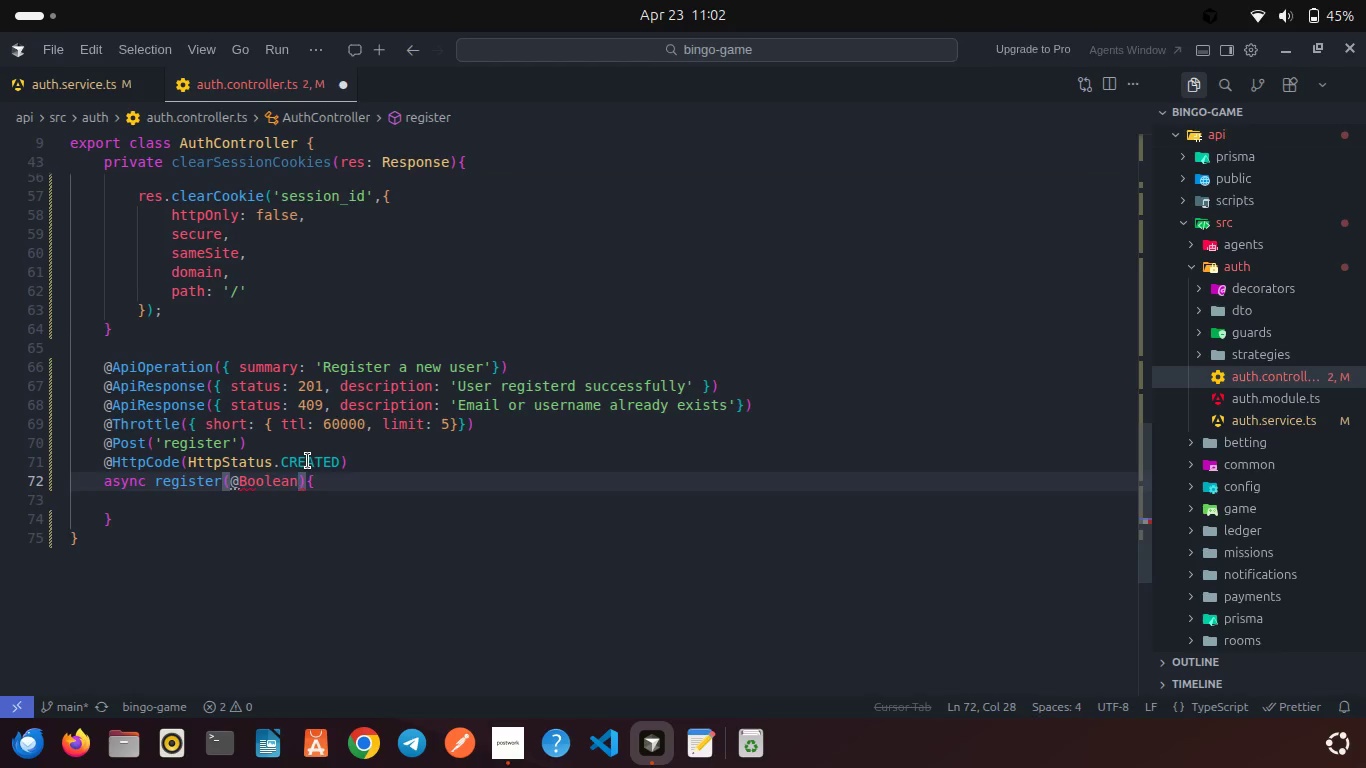 
key(Control+Z)
 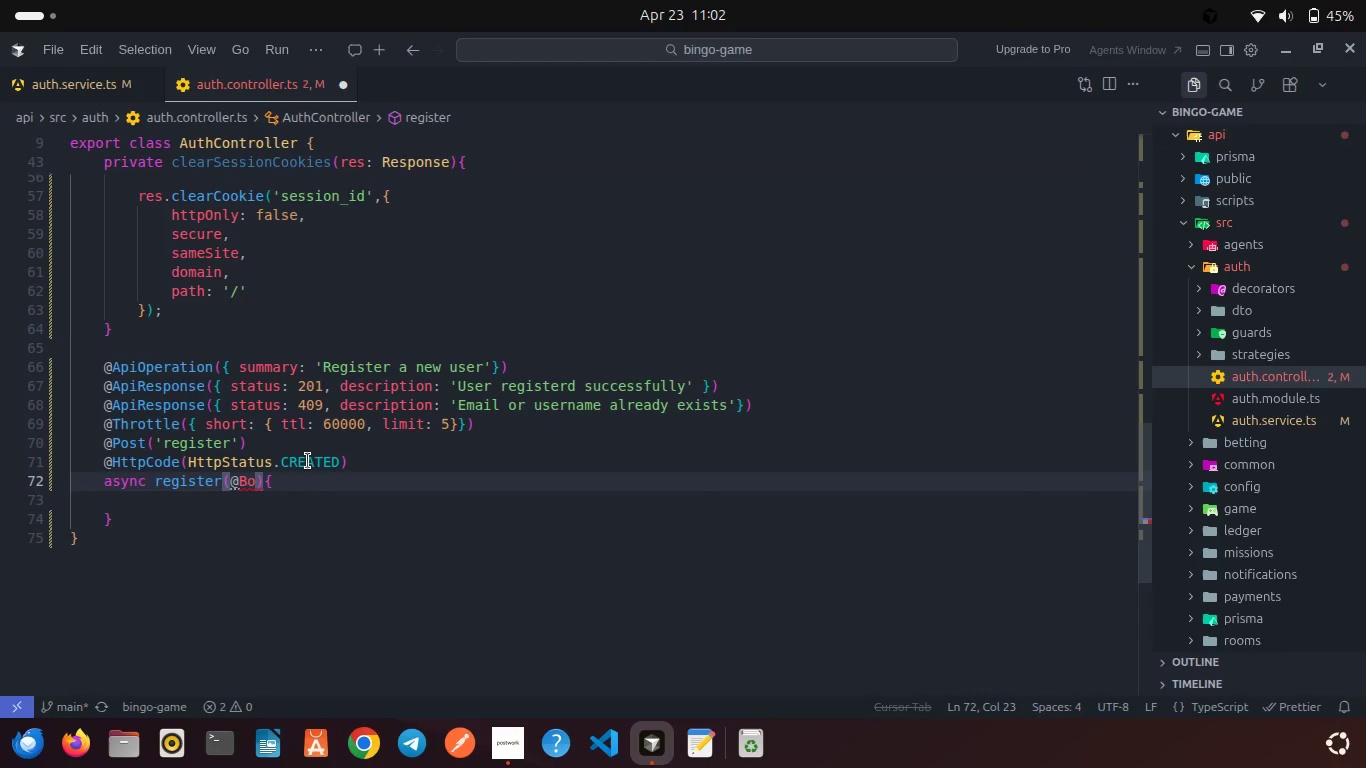 
key(D)
 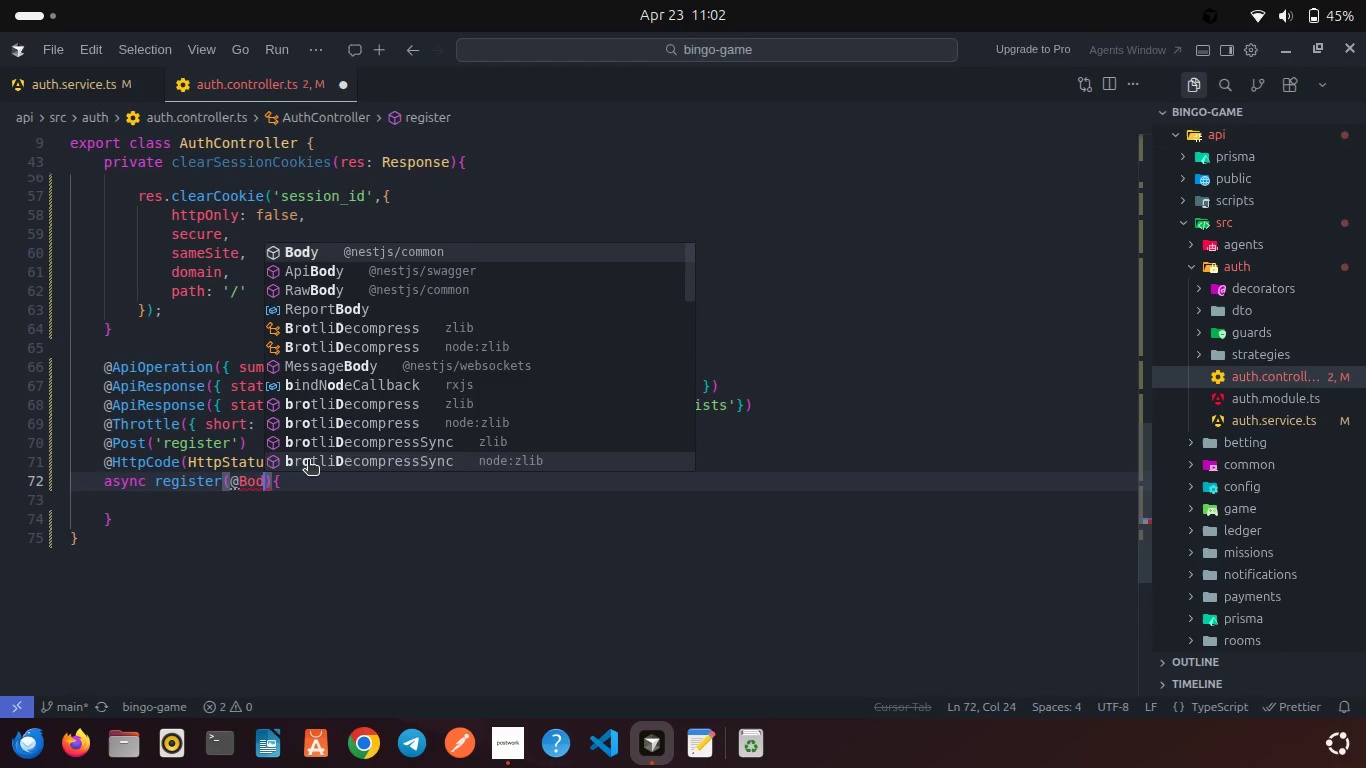 
key(Enter)
 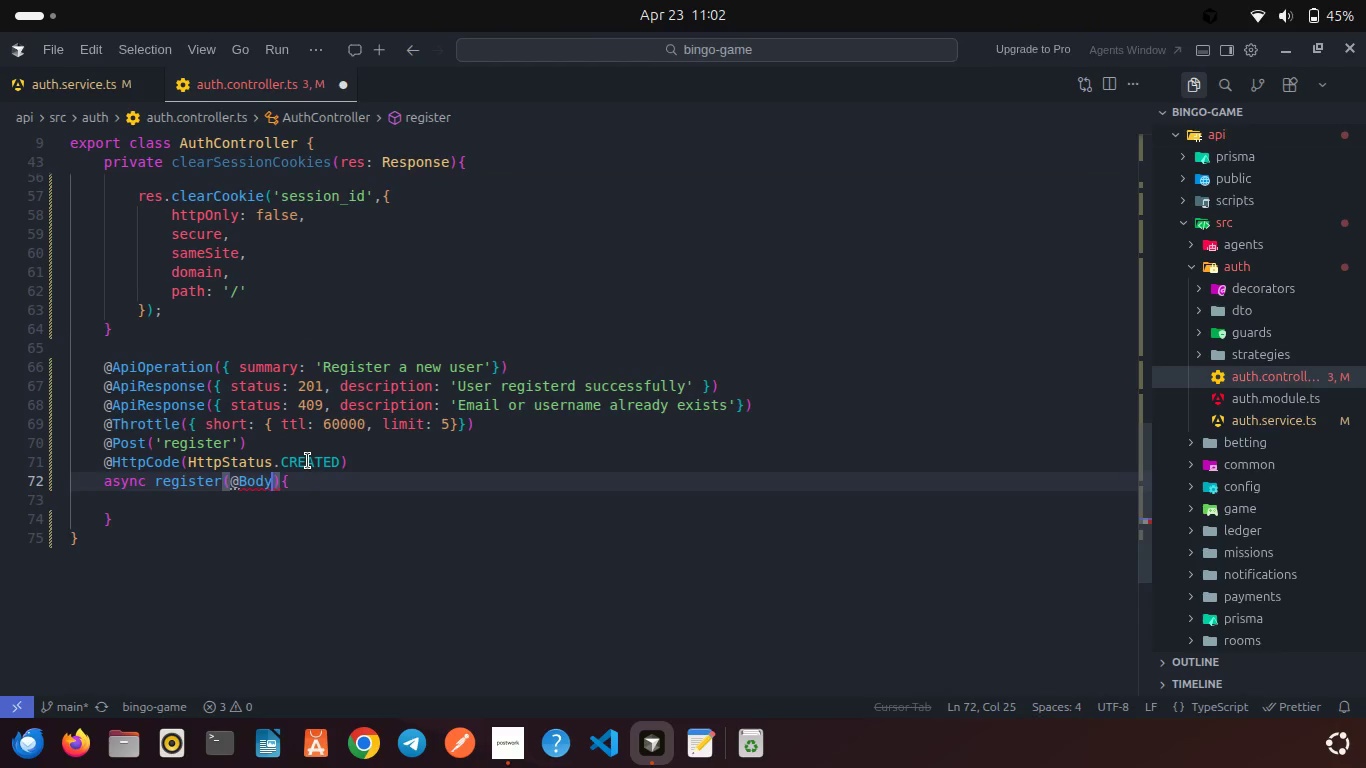 
type(() registerDto: Register)
 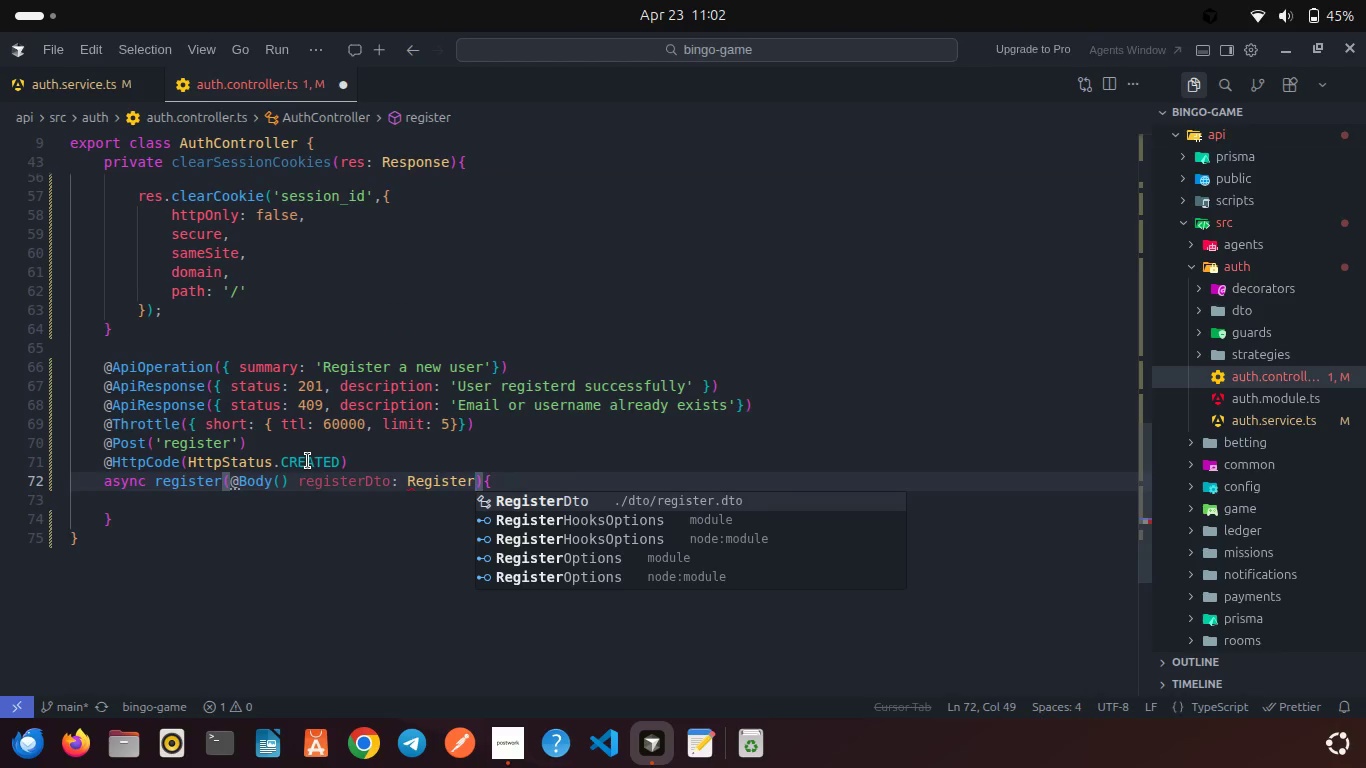 
key(Enter)
 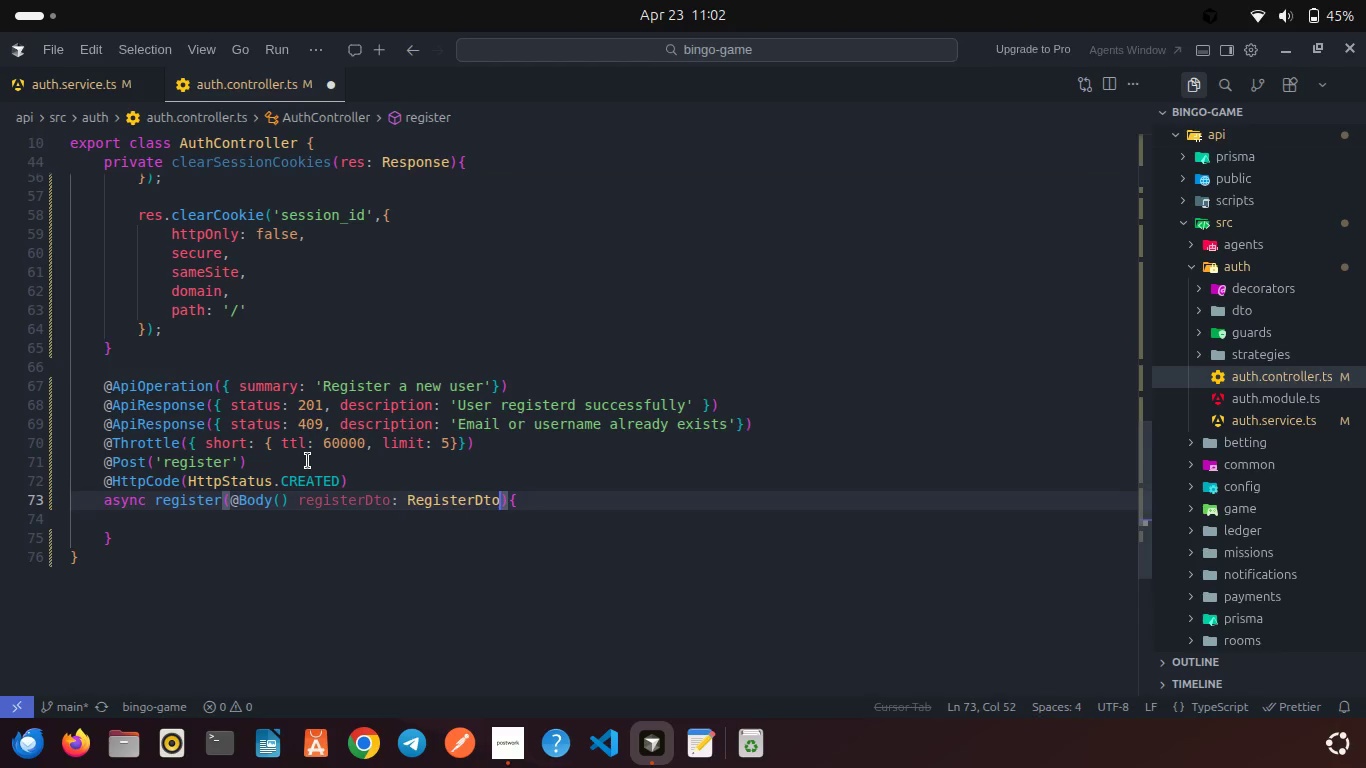 
type(, @Req)
 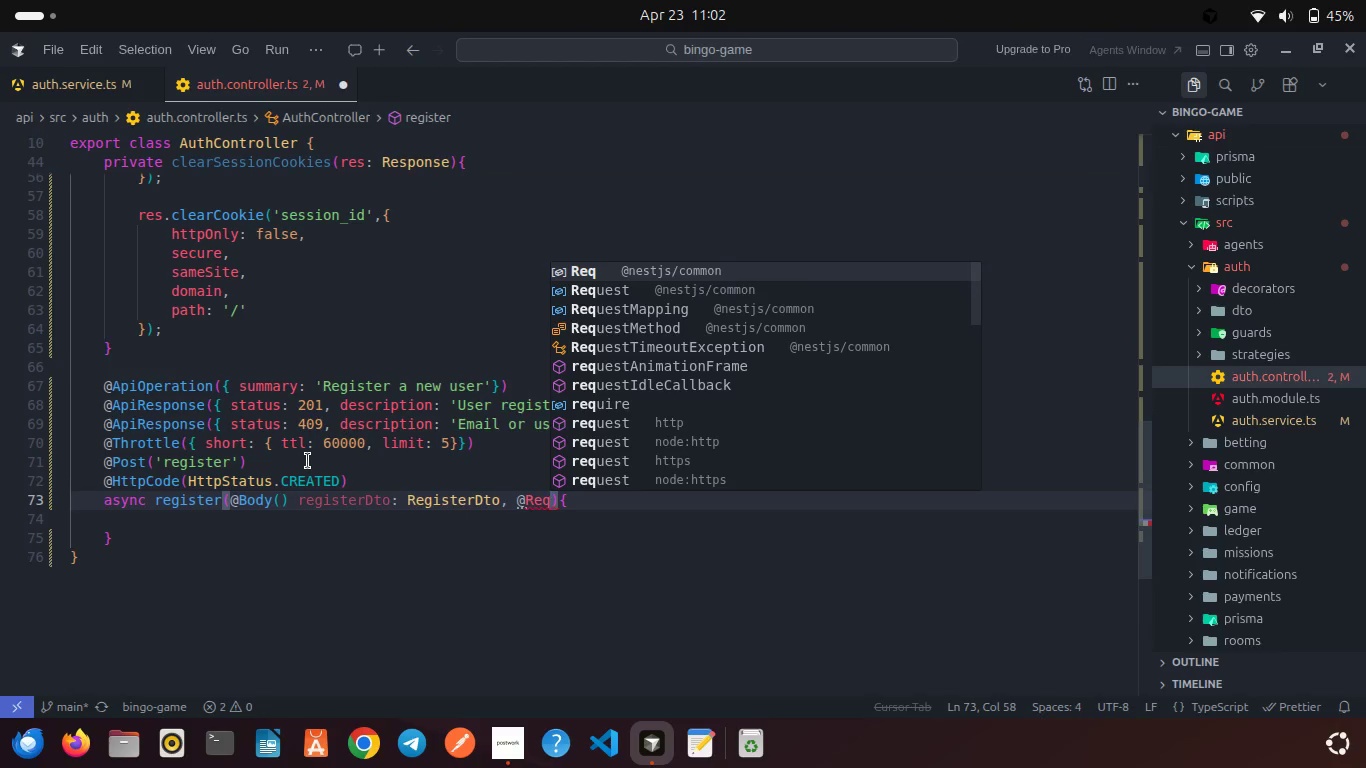 
key(Enter)
 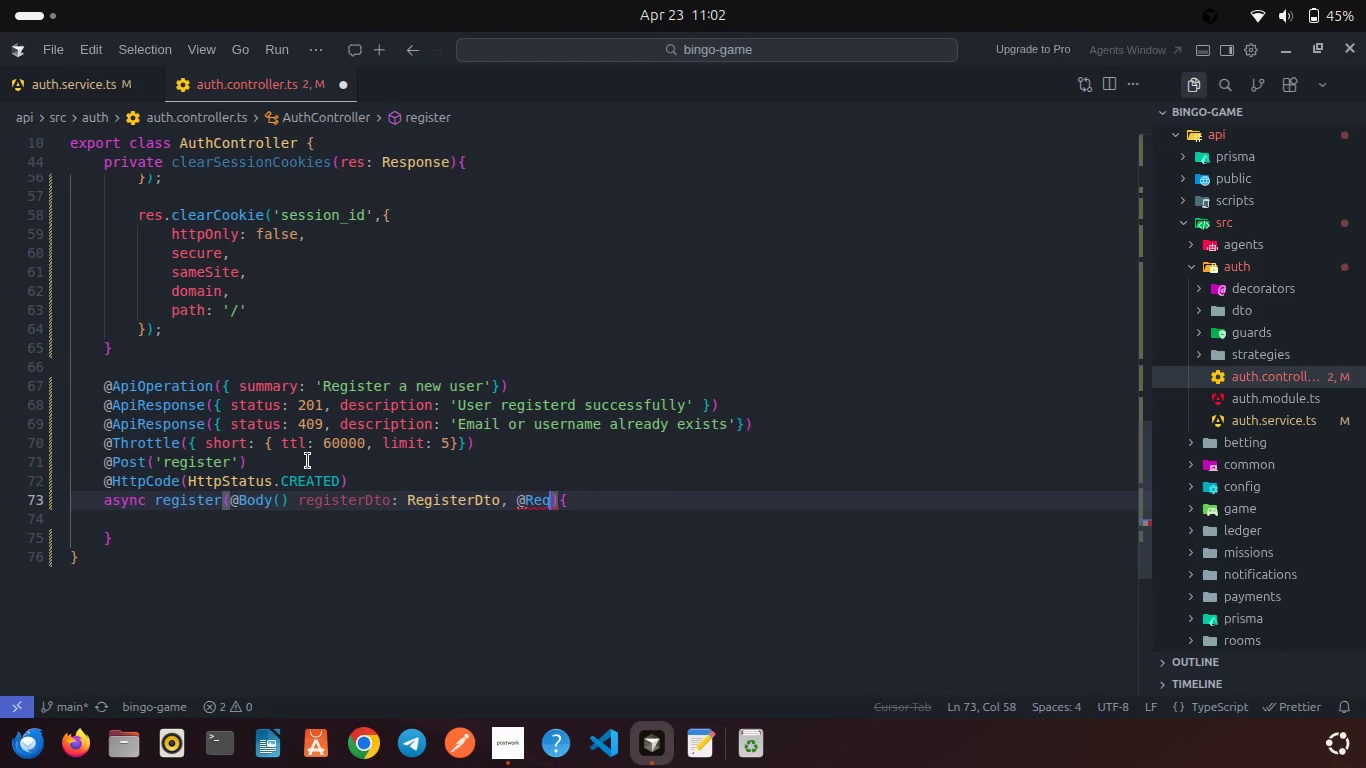 
type(() req: Requ)
 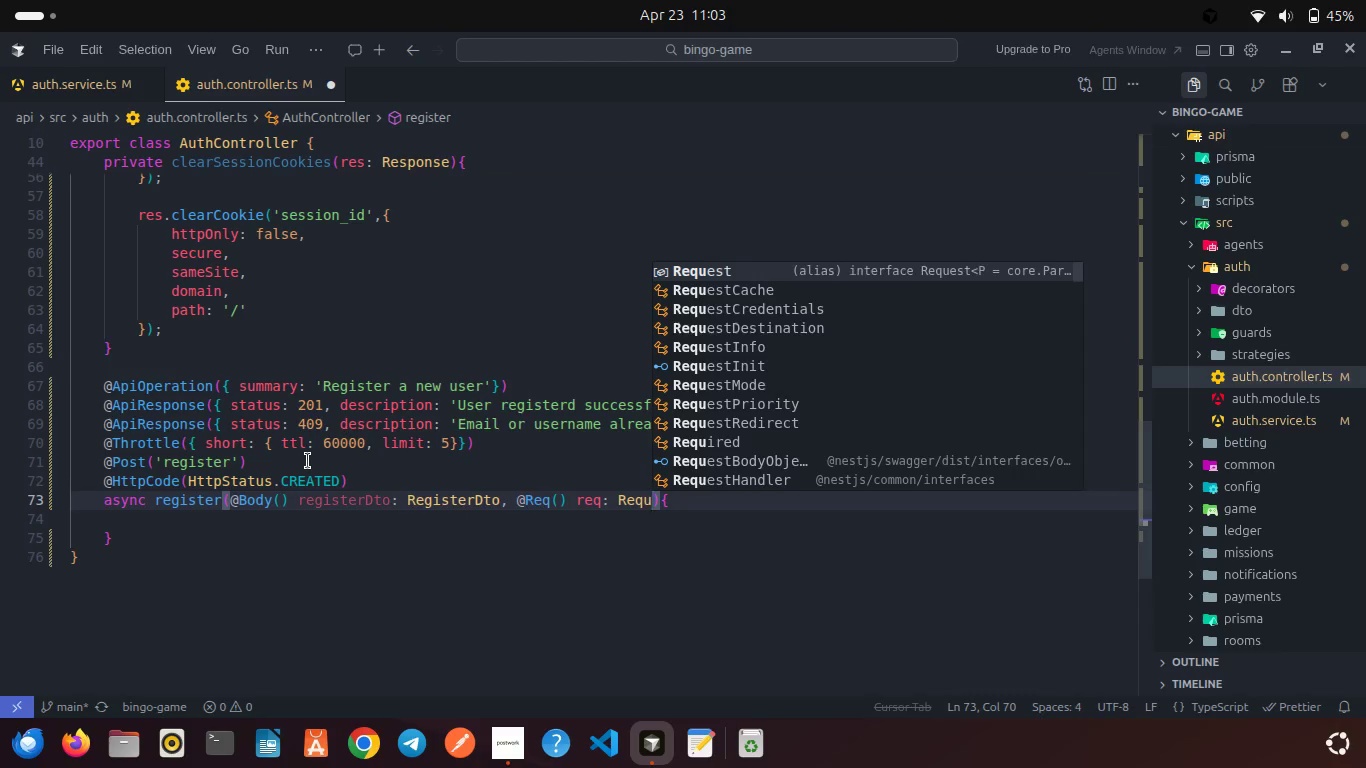 
key(Enter)
 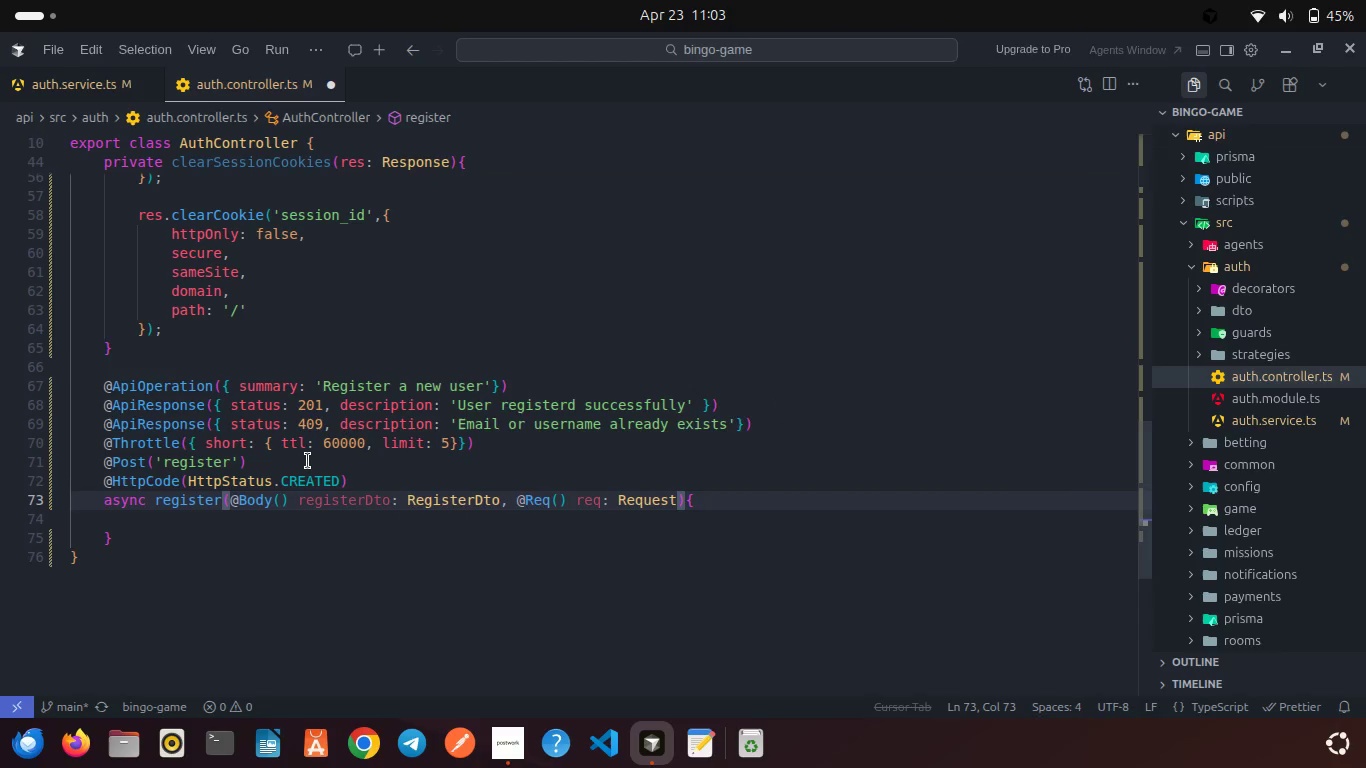 
type(, @Res)
 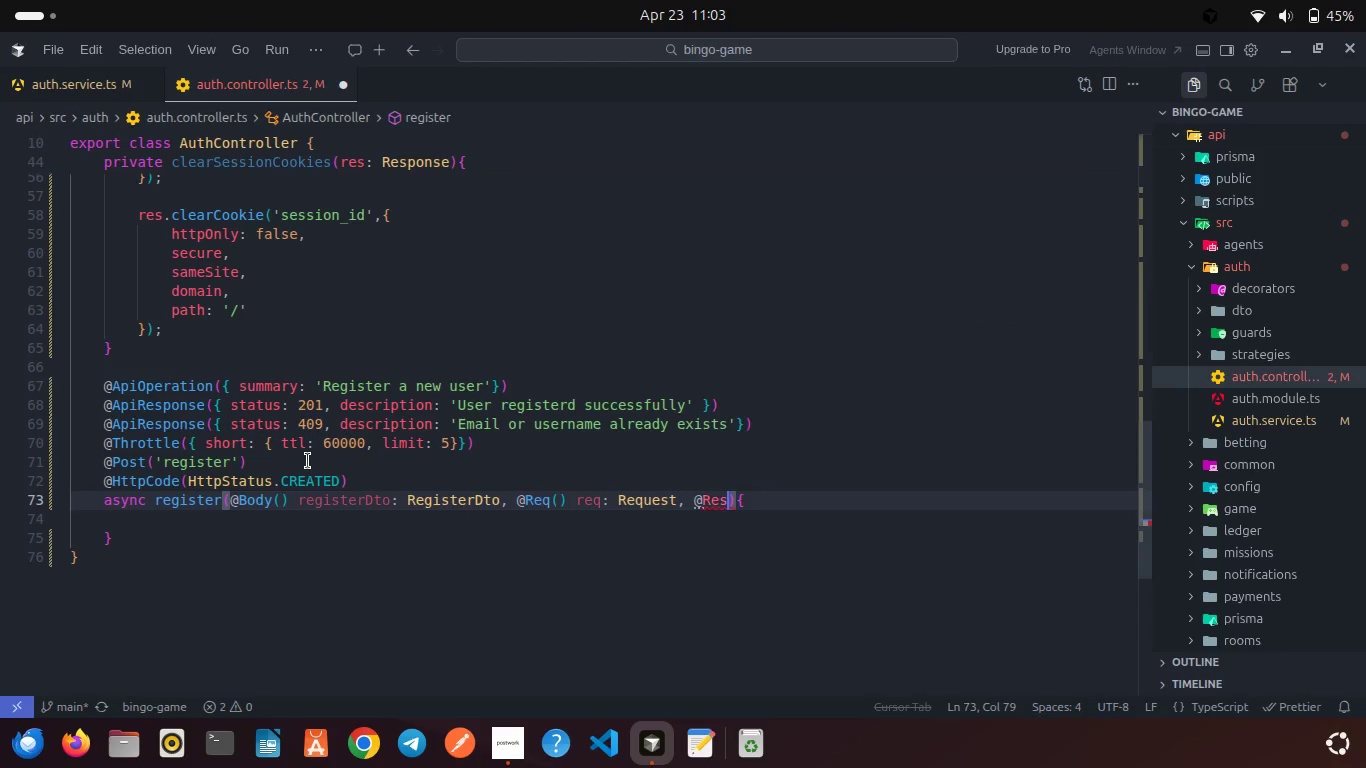 
 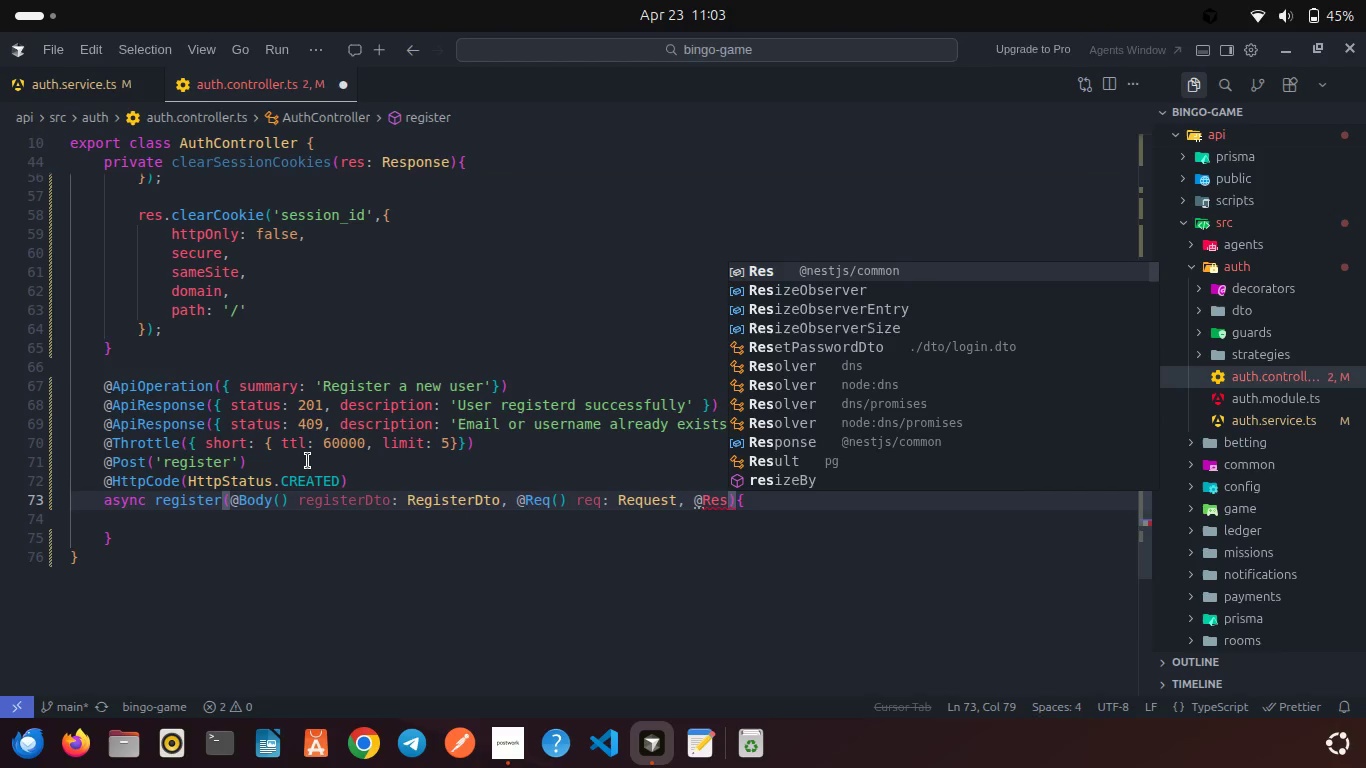 
key(Enter)
 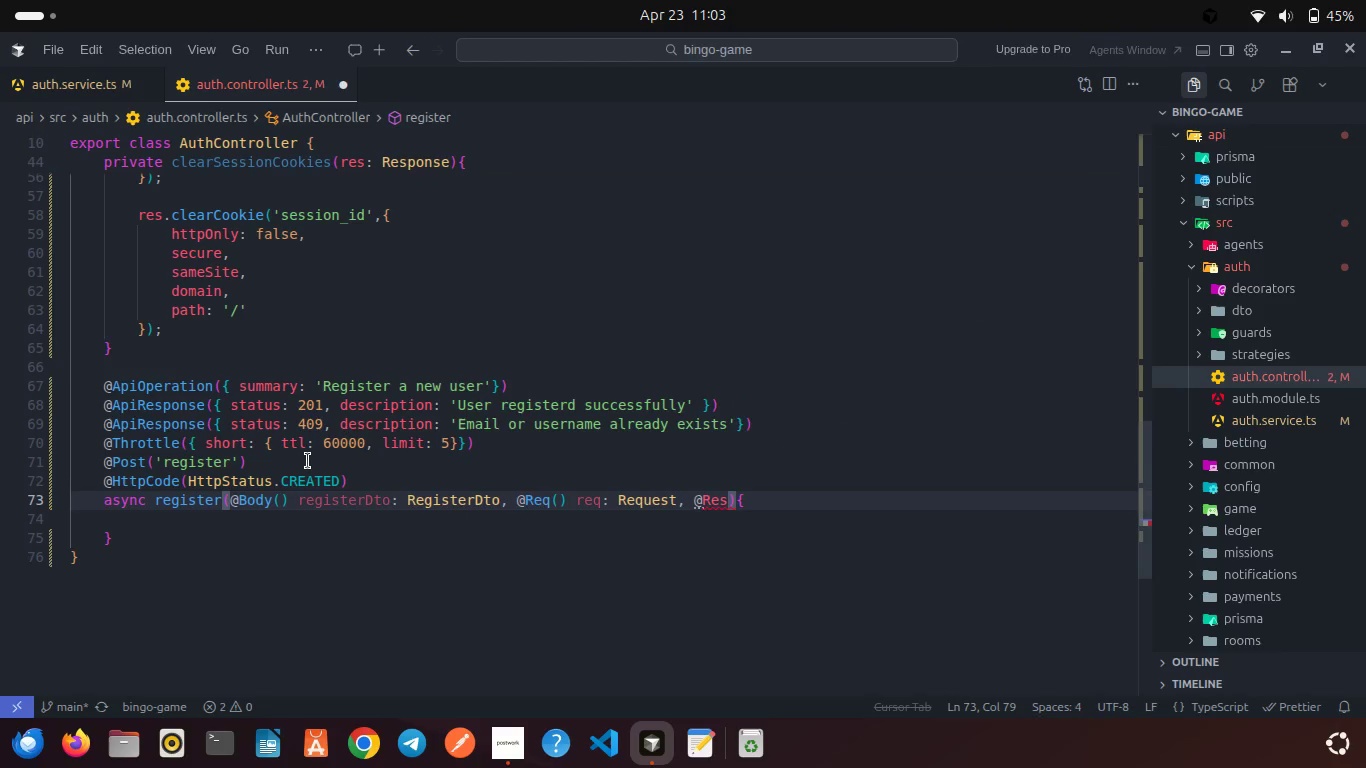 
type(: Res)
 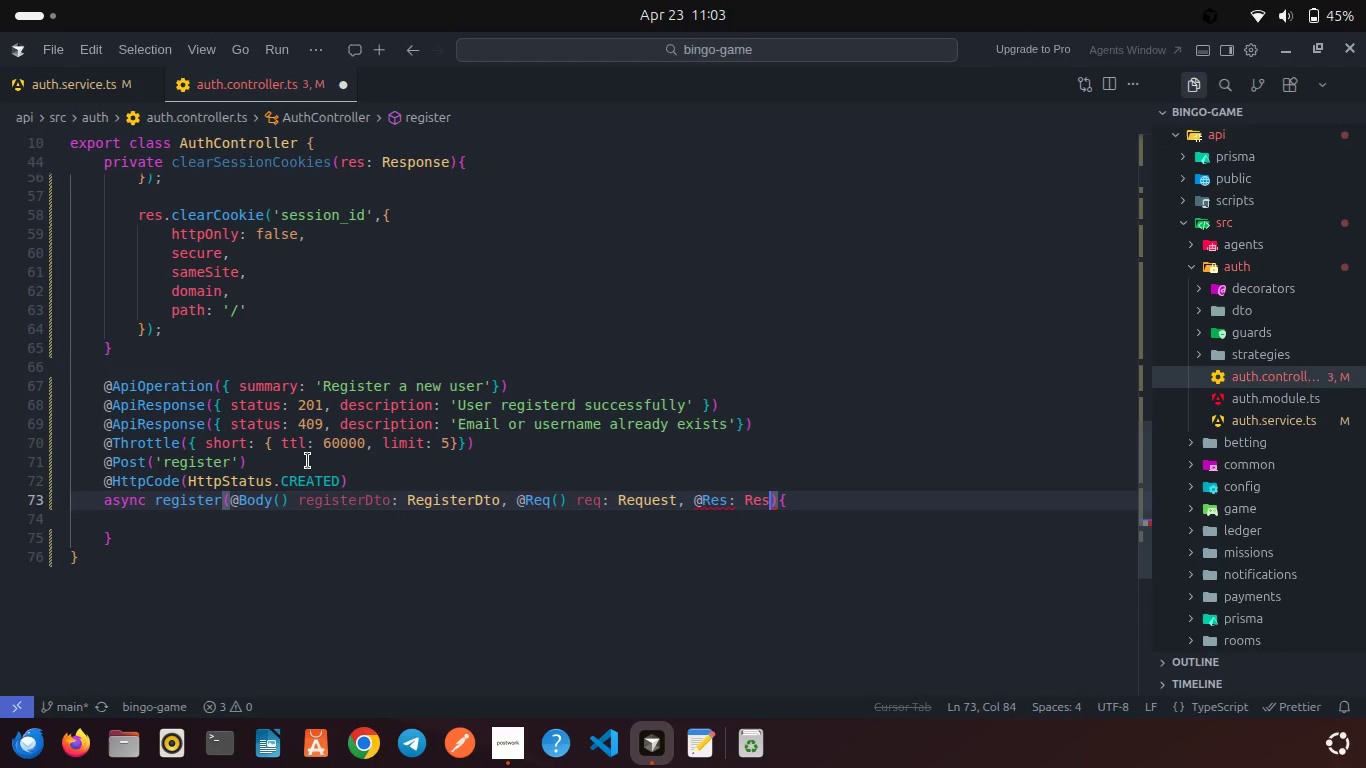 
left_click([629, 544])
 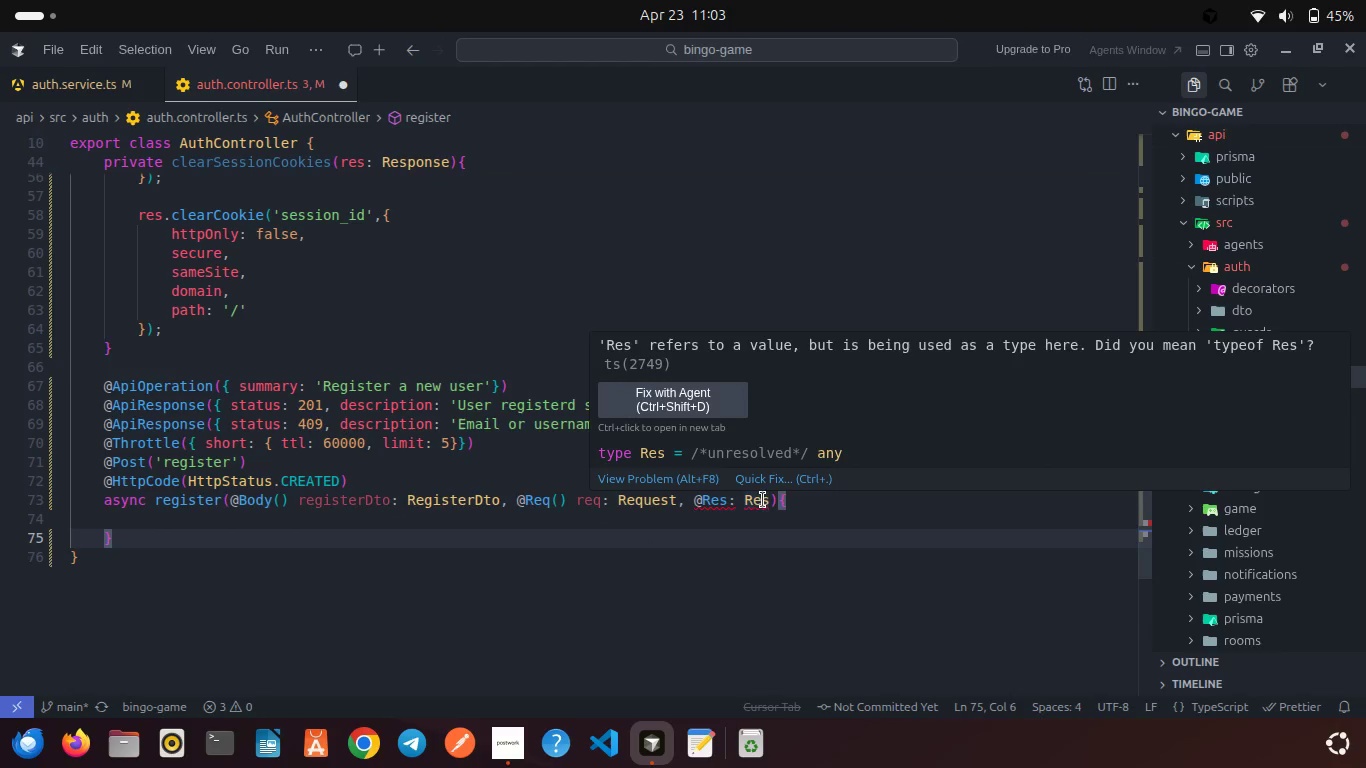 
left_click_drag(start_coordinate=[766, 500], to_coordinate=[695, 505])
 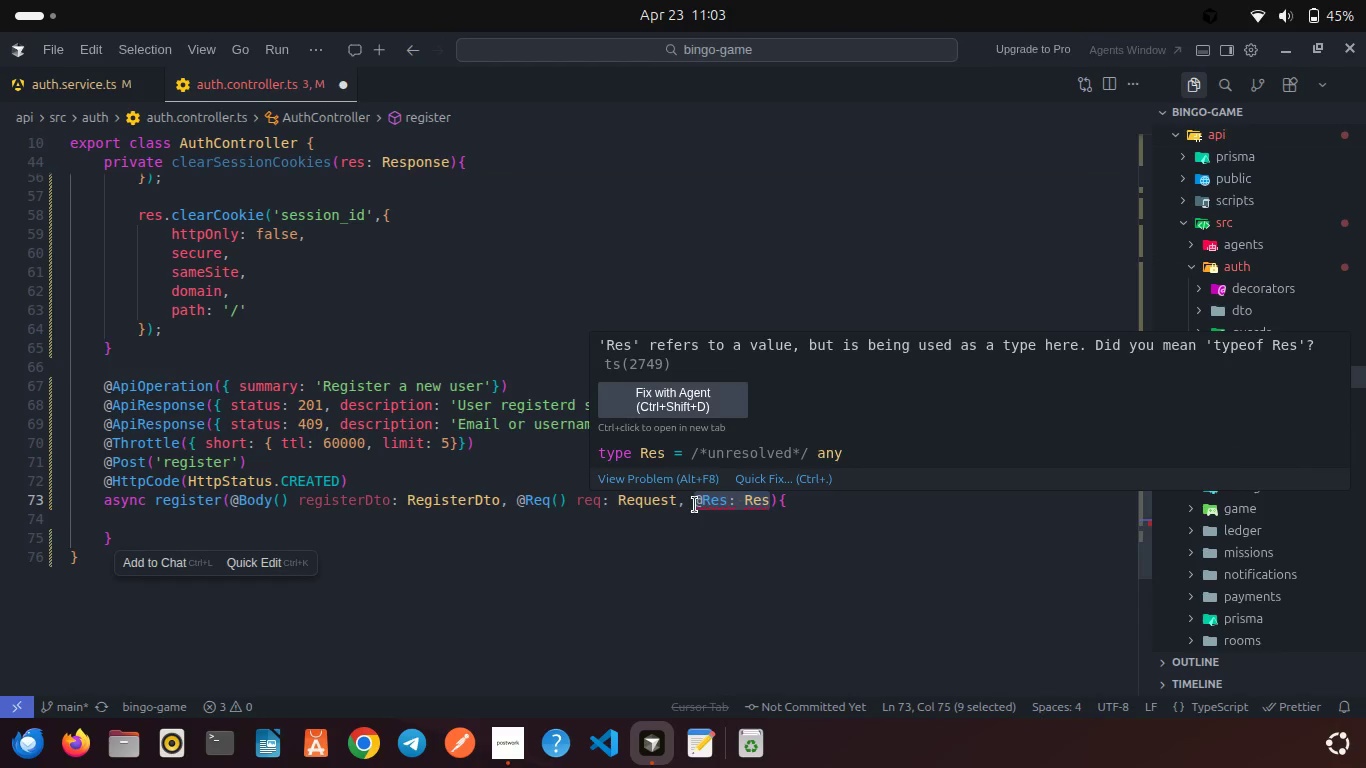 
key(Backspace)
 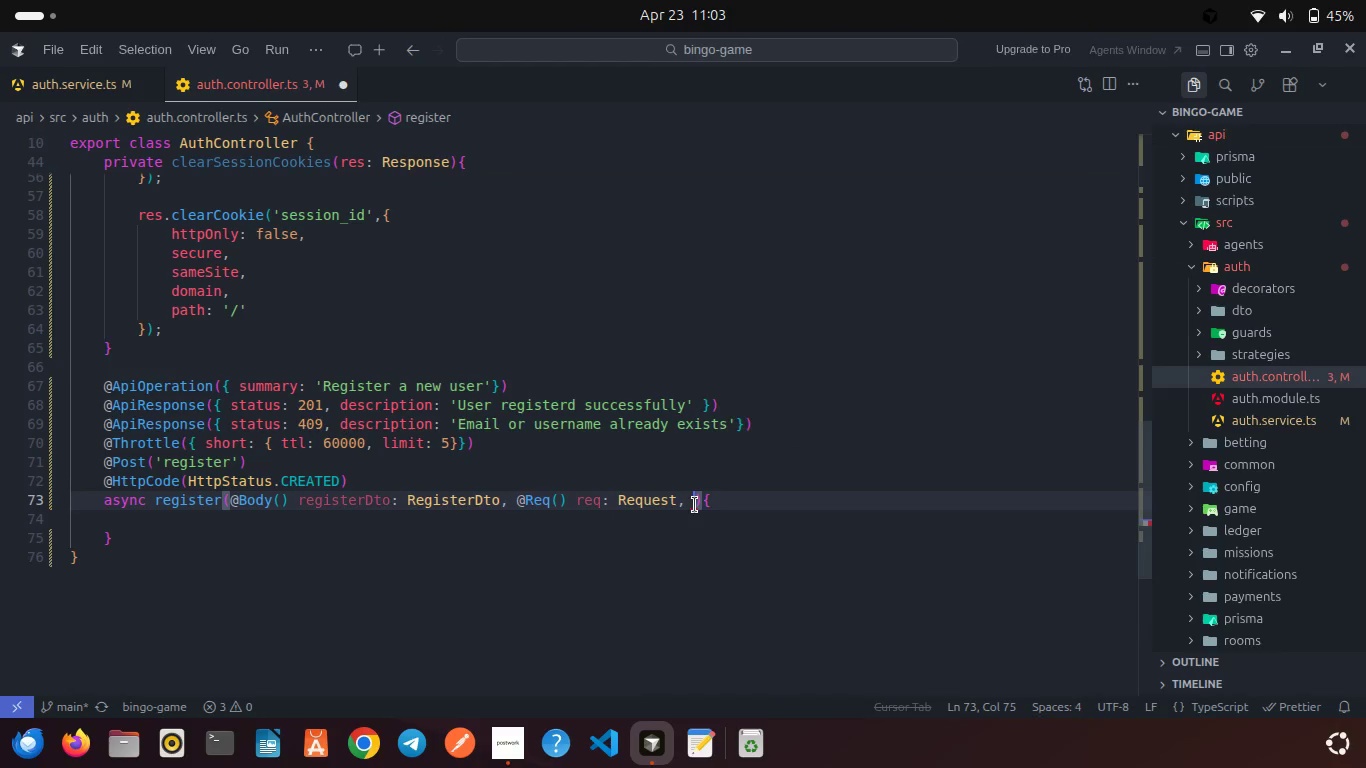 
key(Backspace)
 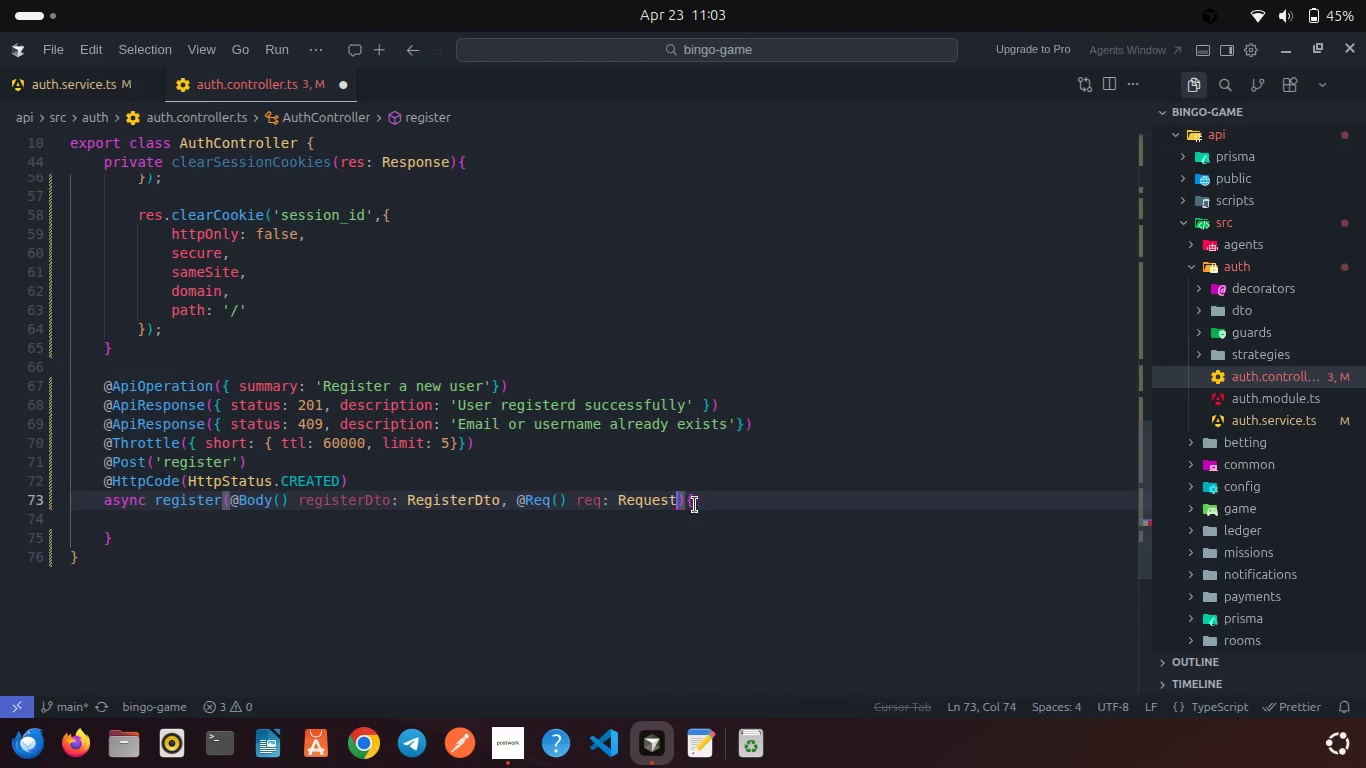 
key(Backspace)
 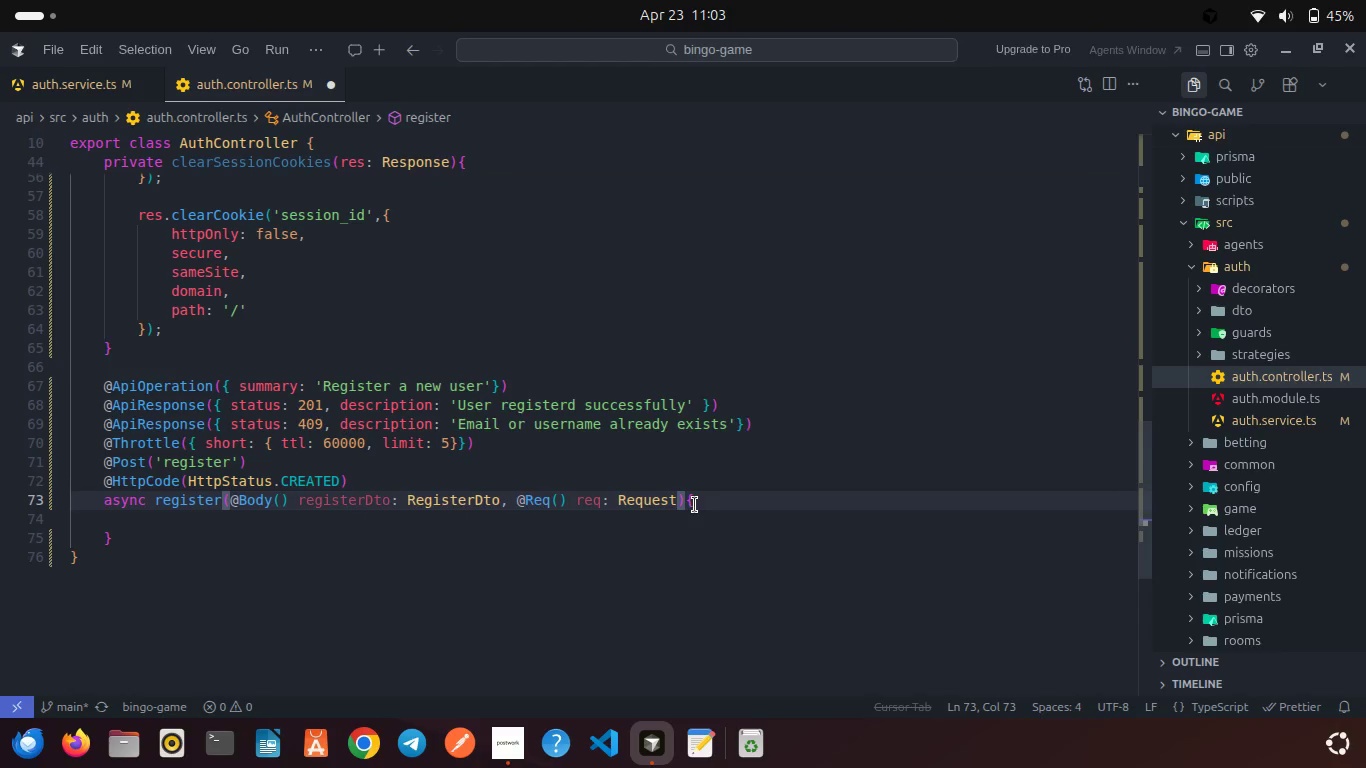 
key(Control+Z)
 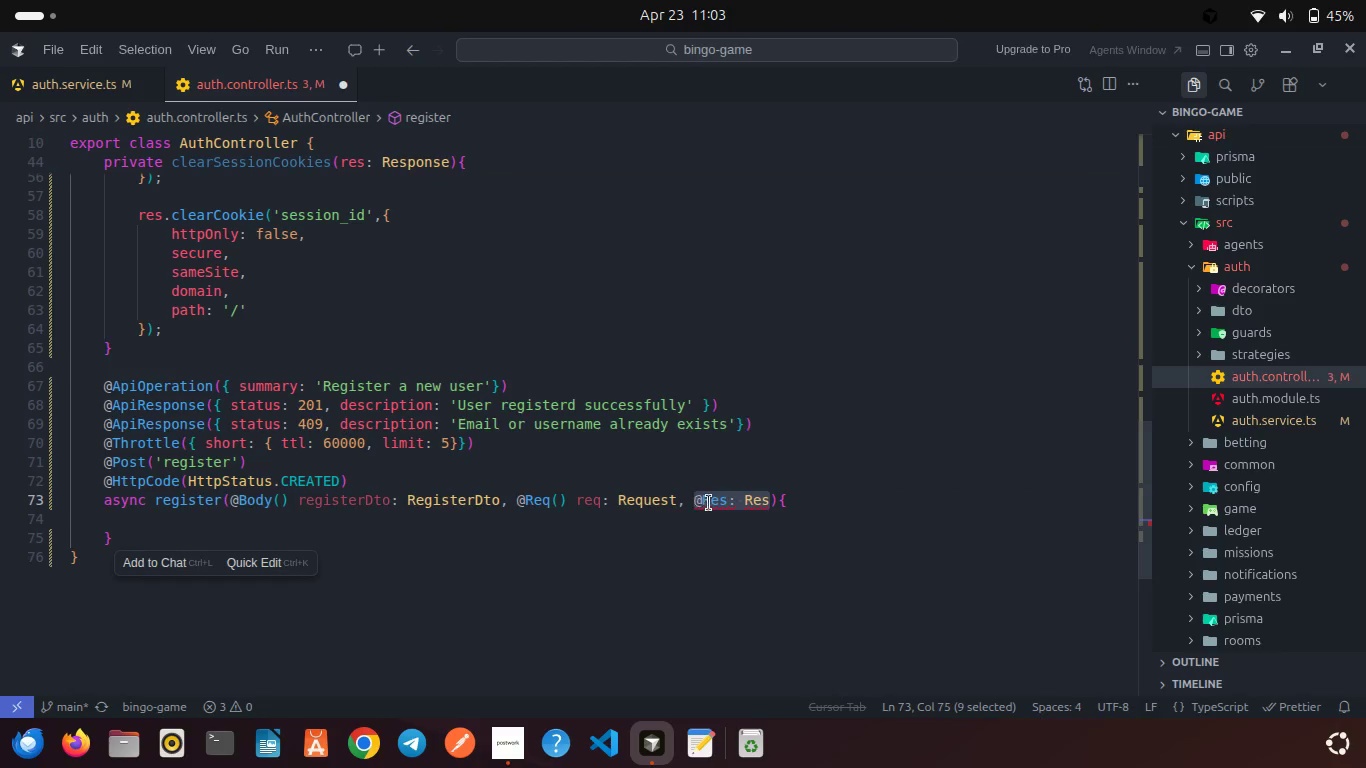 
mouse_move([753, 498])
 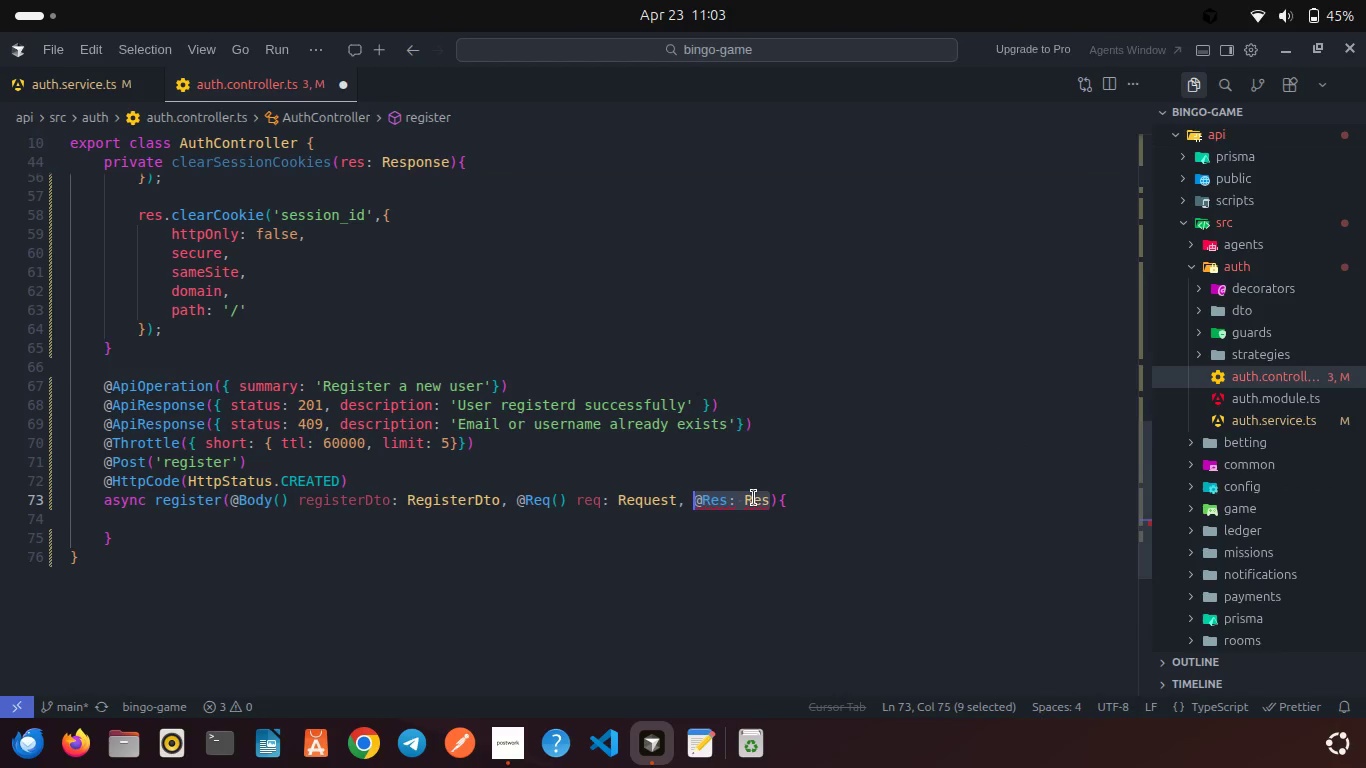 
double_click([754, 498])
 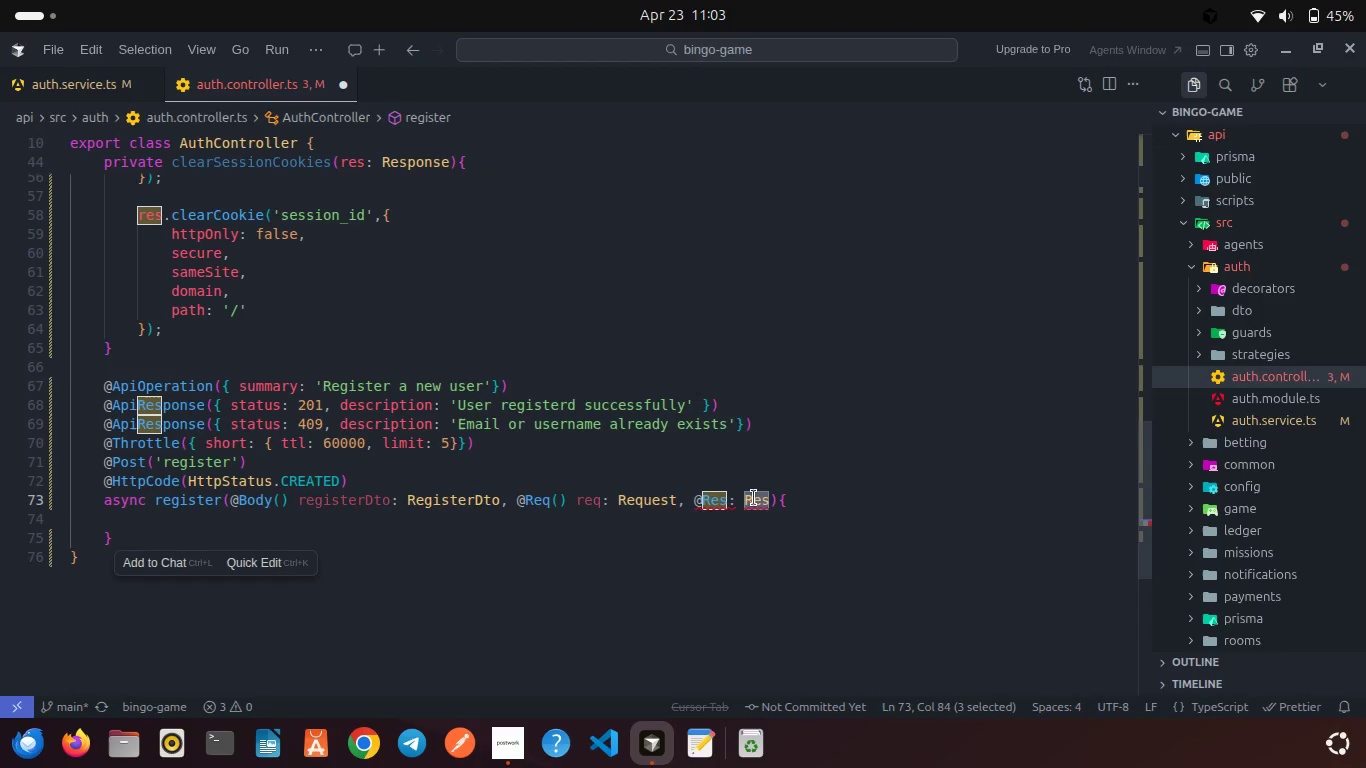 
key(Backspace)
key(Backspace)
key(Backspace)
type(({ path)
 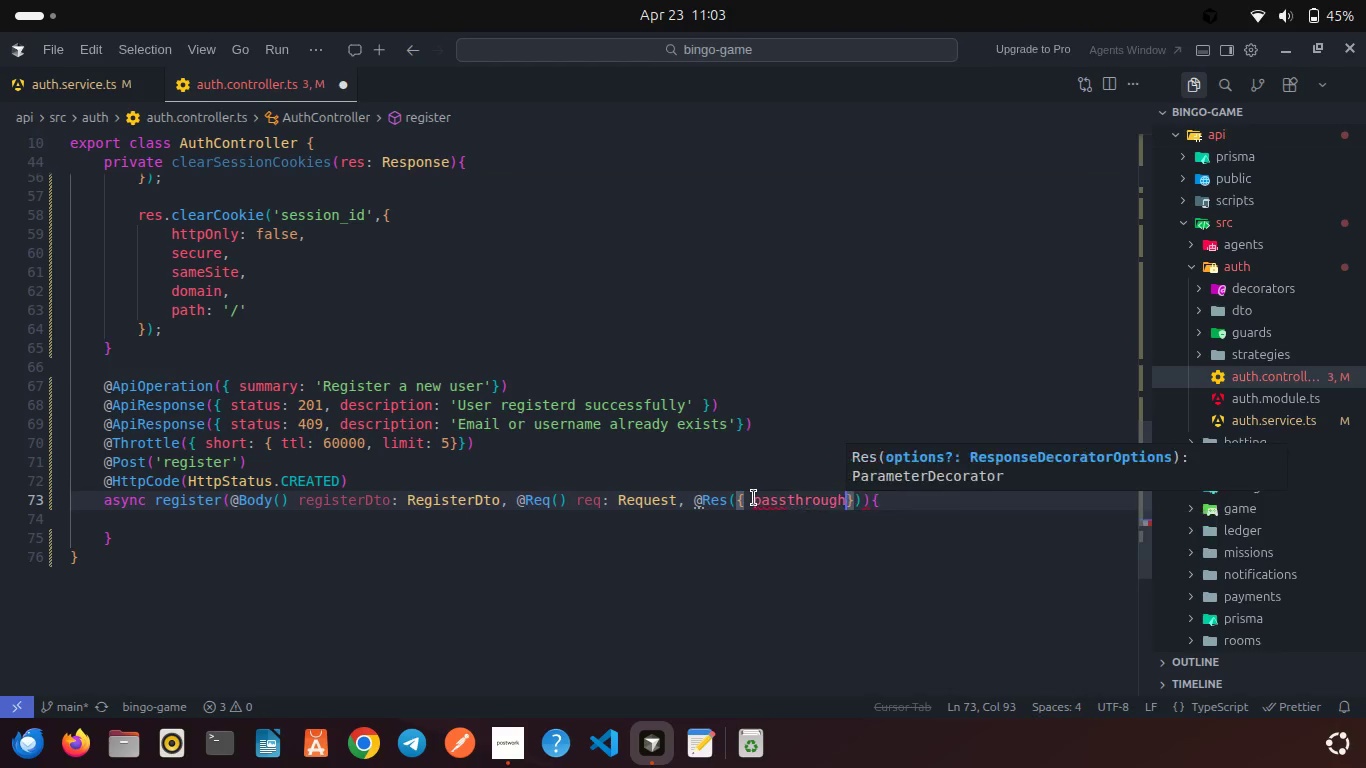 
 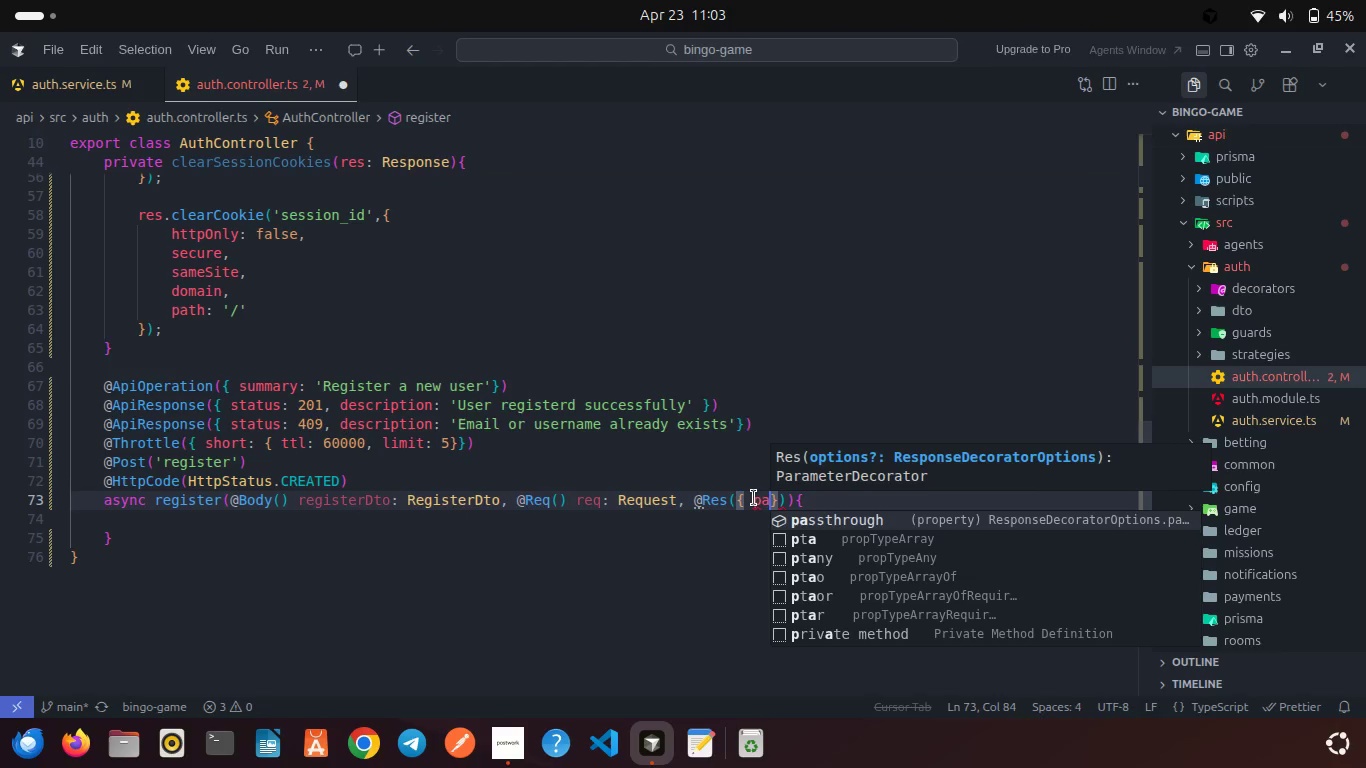 
key(Enter)
 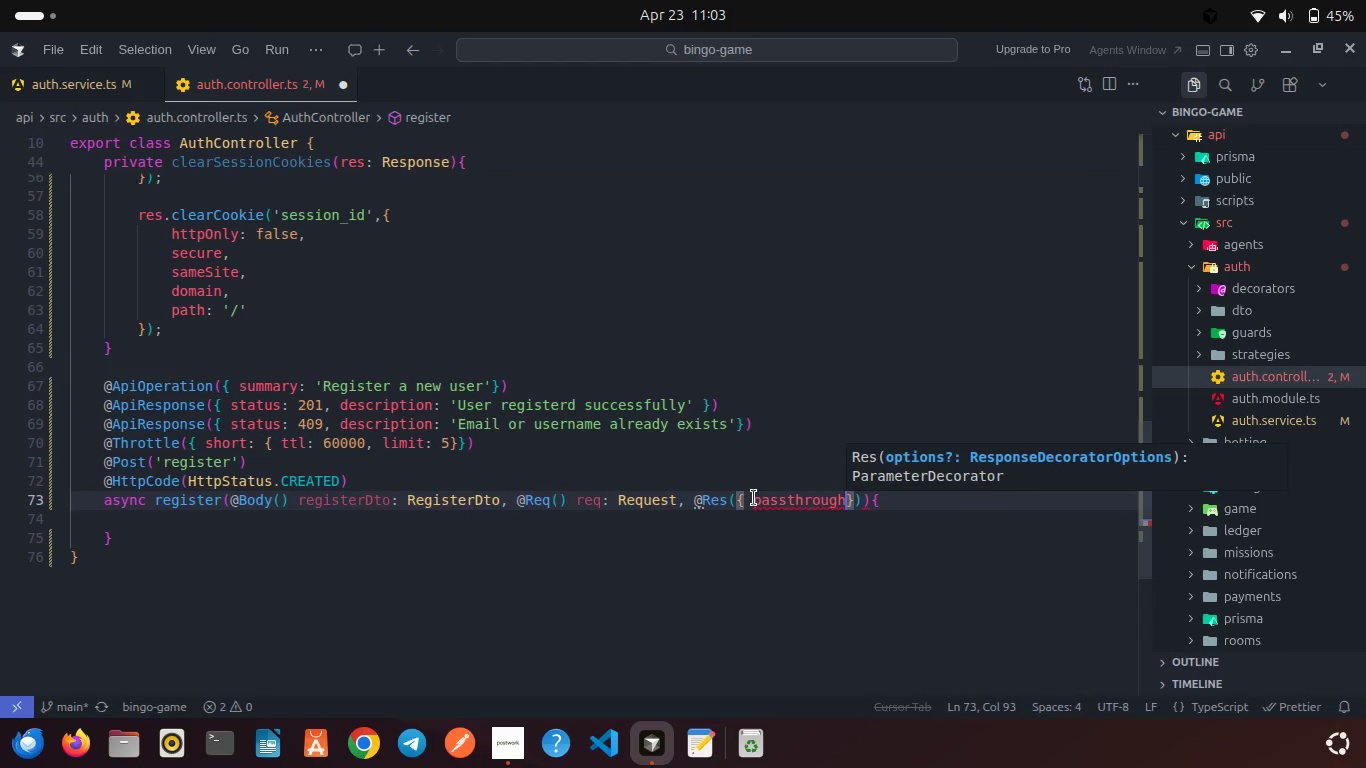 
type(: true )
 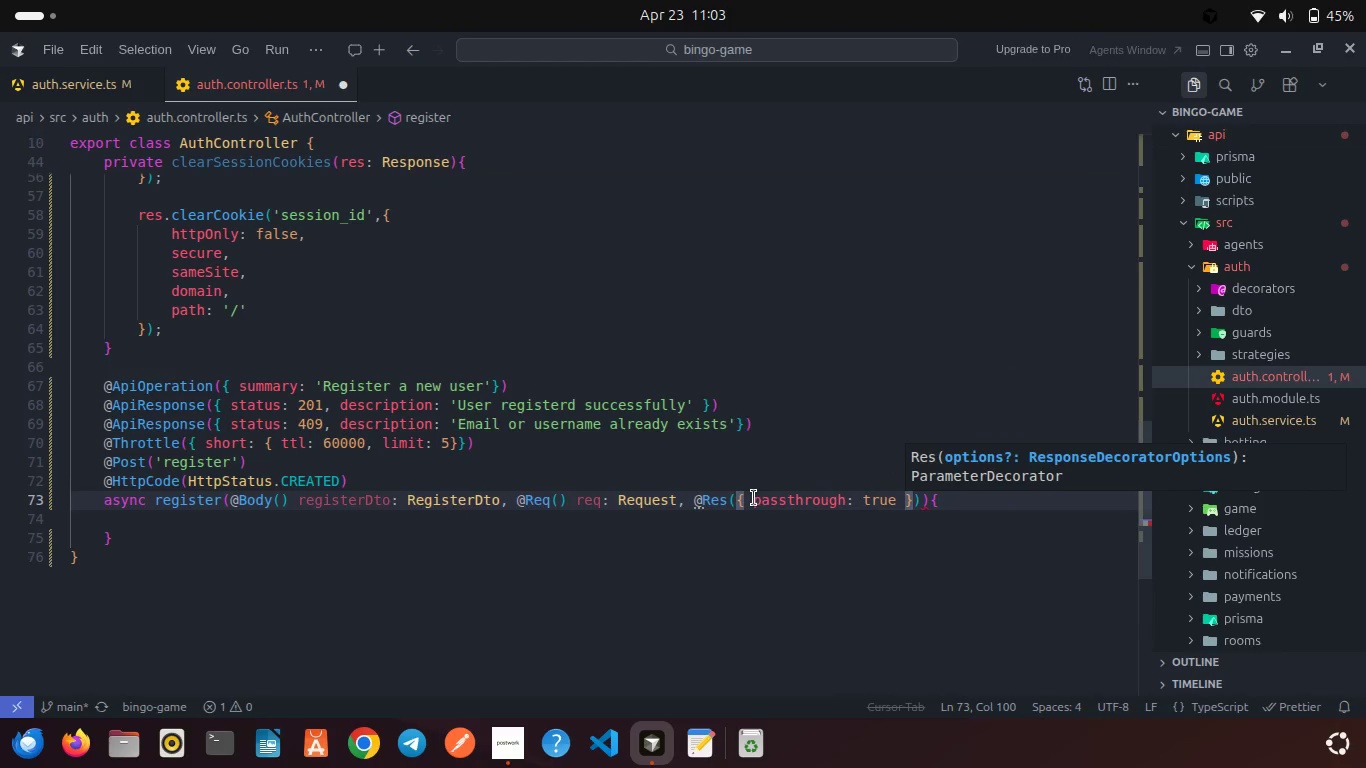 
key(ArrowRight)
 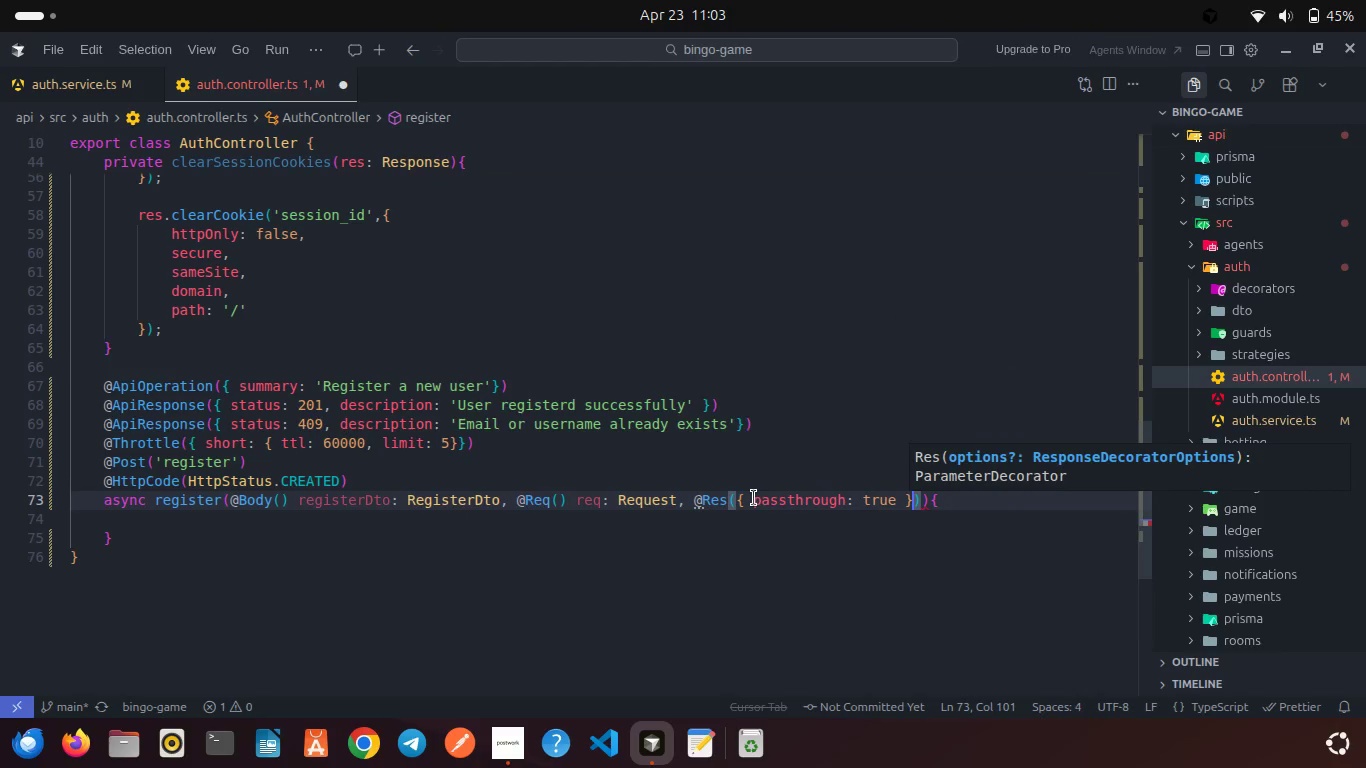 
key(ArrowRight)
 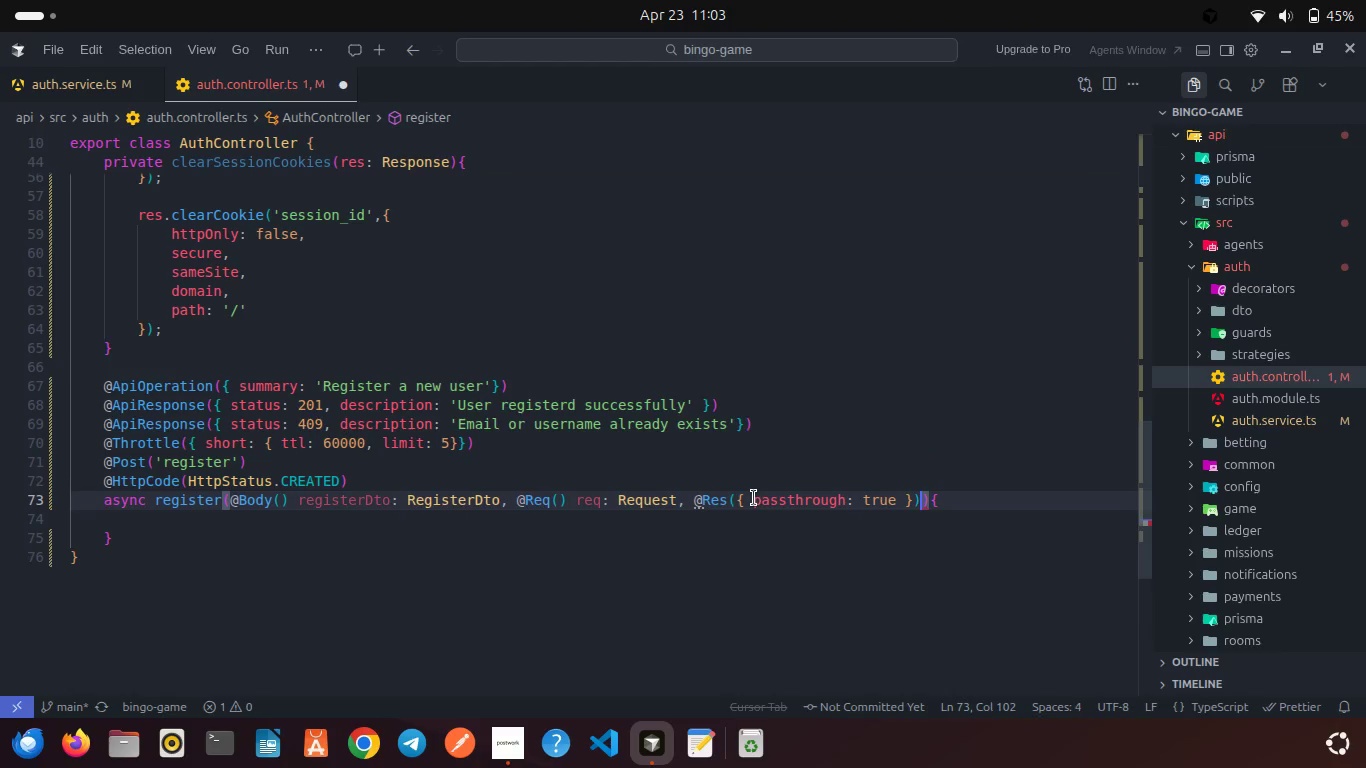 
type( res: Respo)
 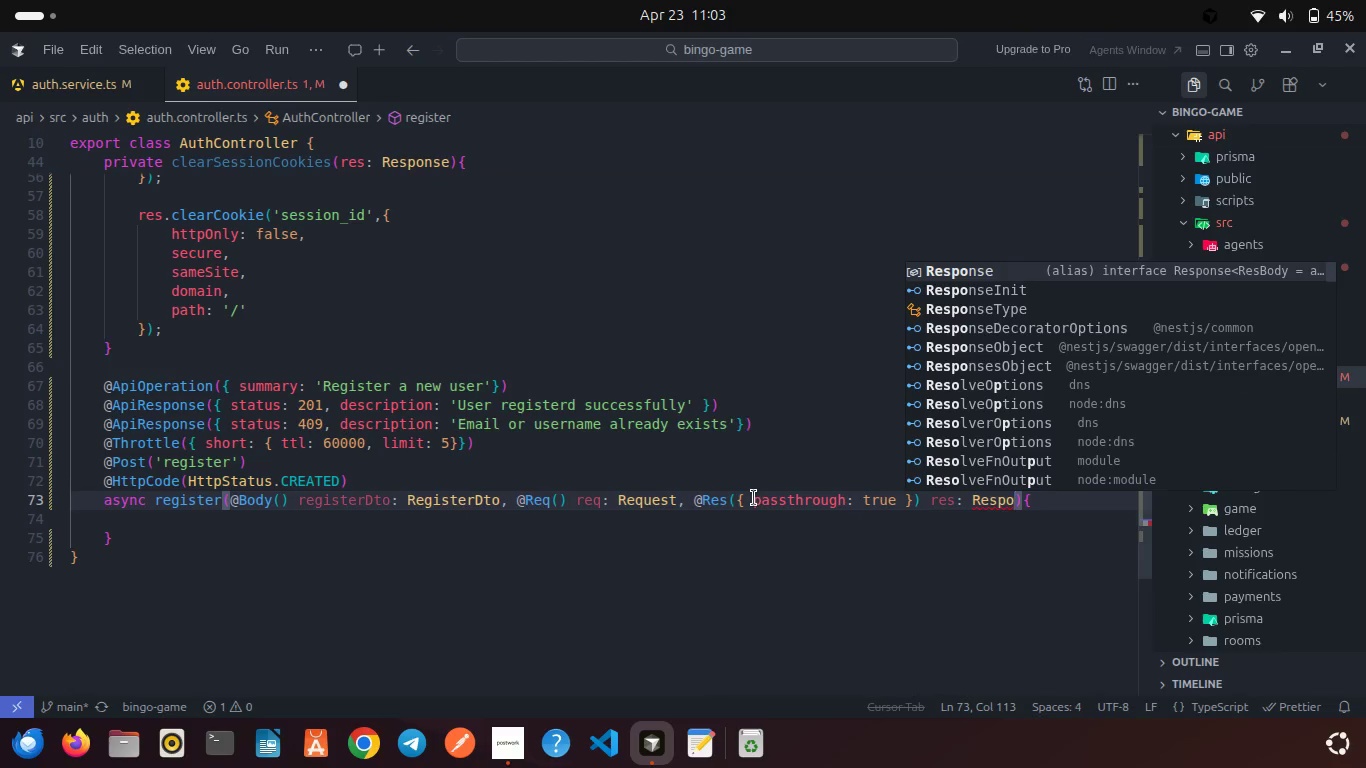 
key(Enter)
 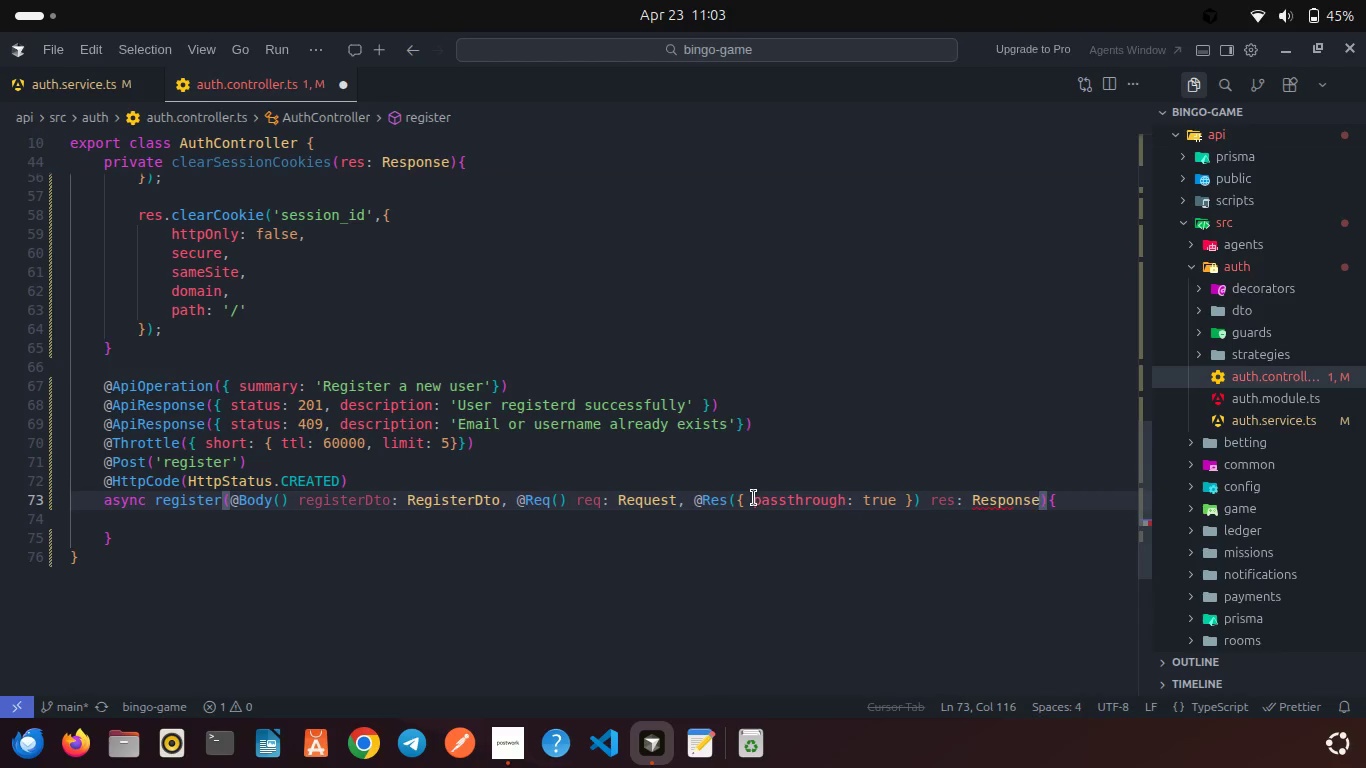 
key(Control+S)
 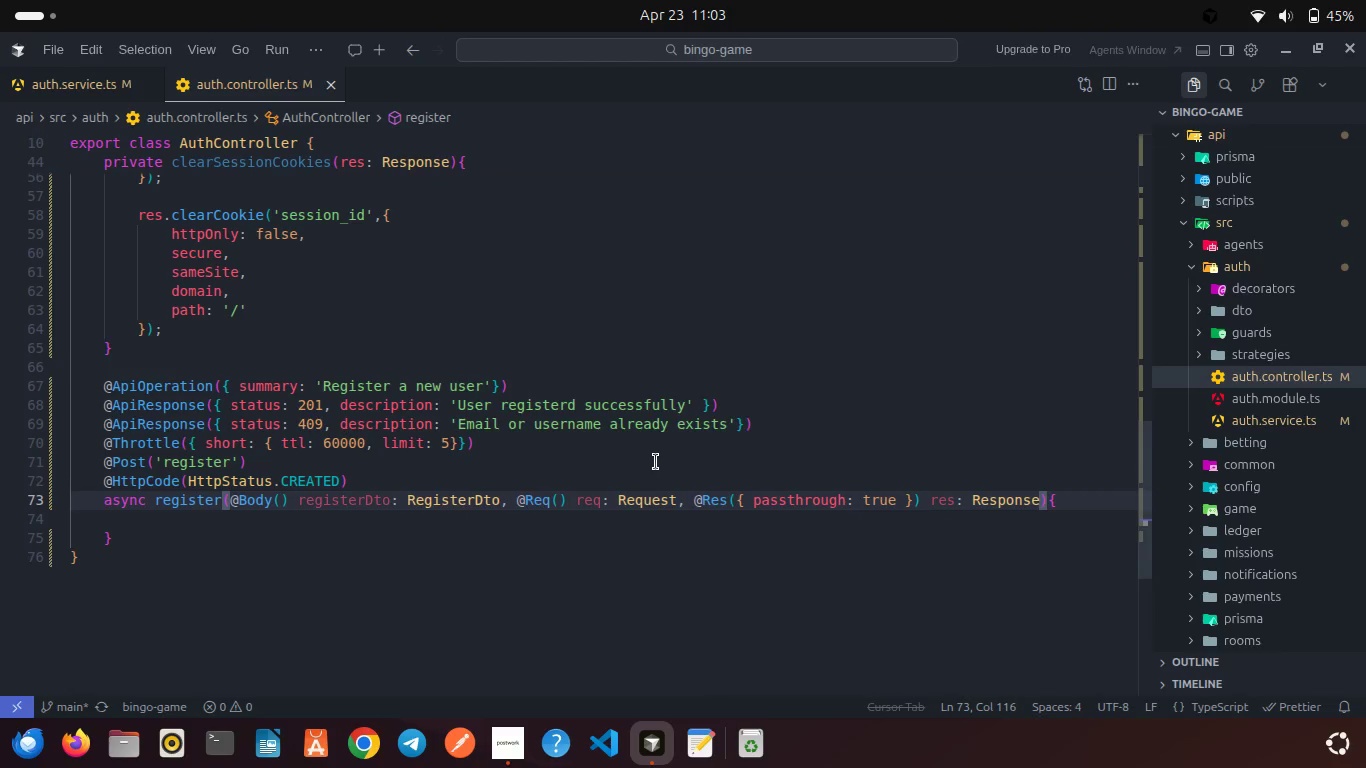 
left_click([656, 462])
 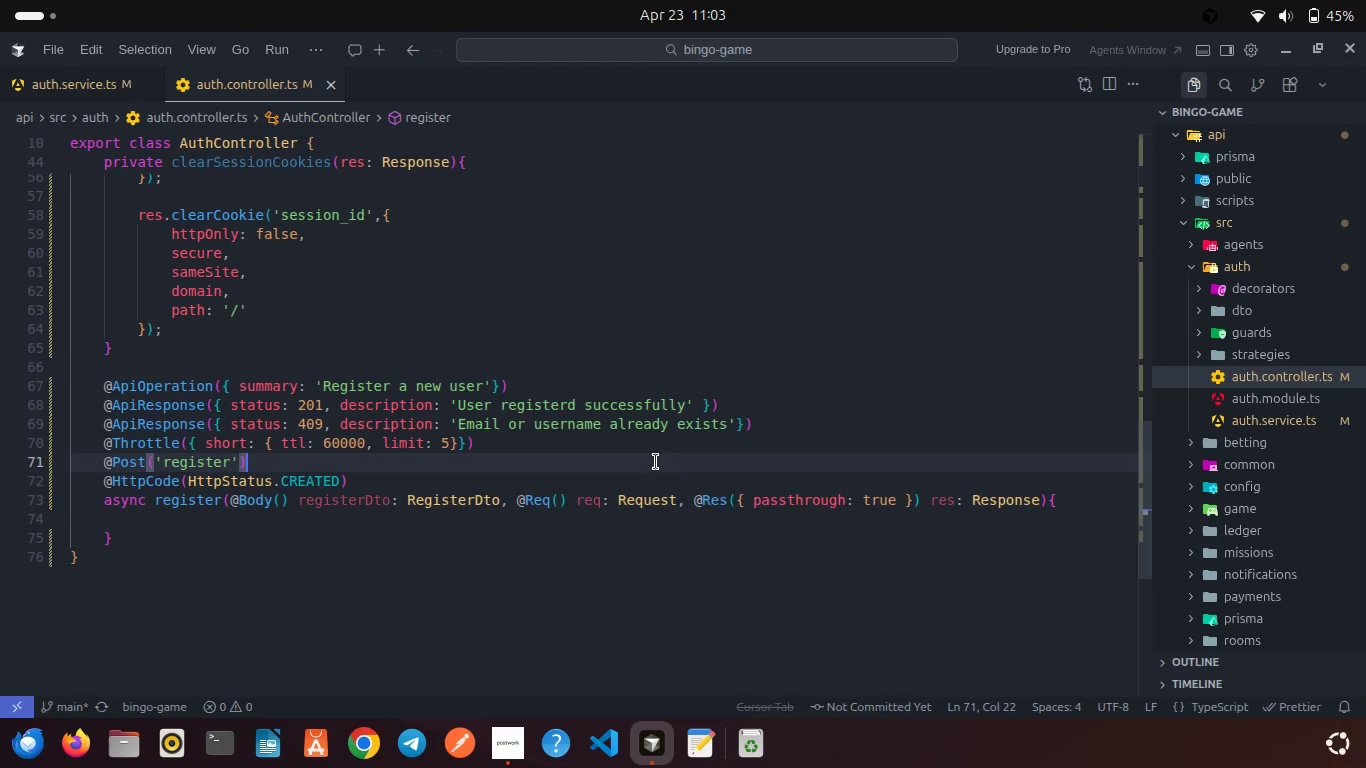 
key(Control+A)
 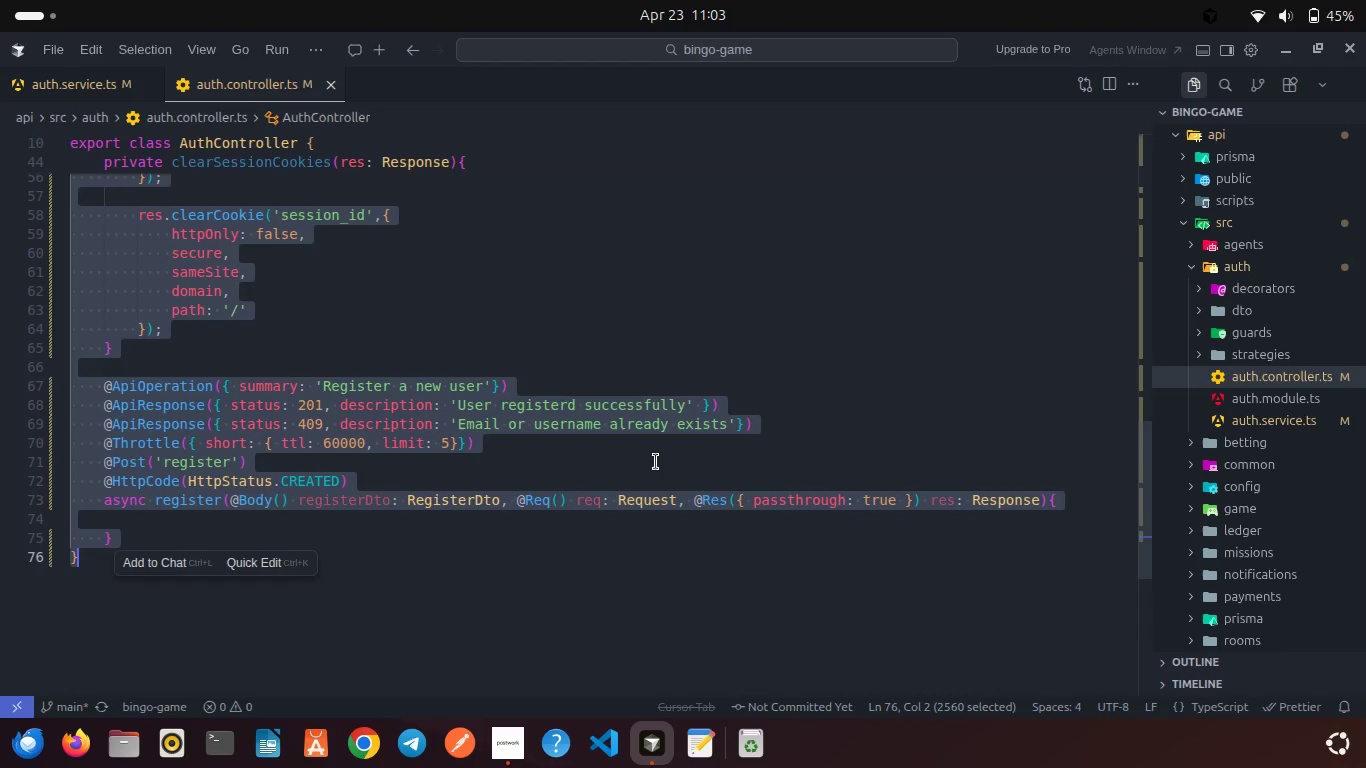 
right_click([656, 462])
 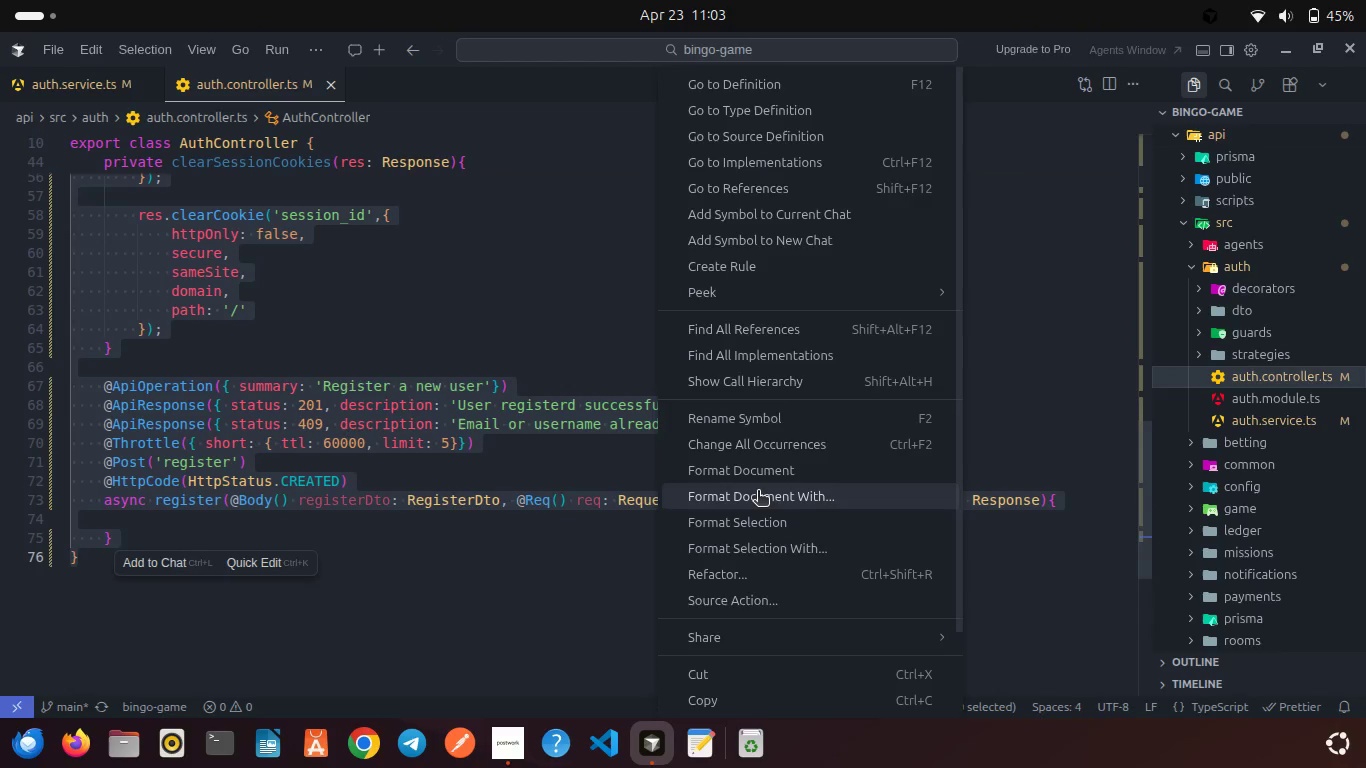 
left_click([740, 461])
 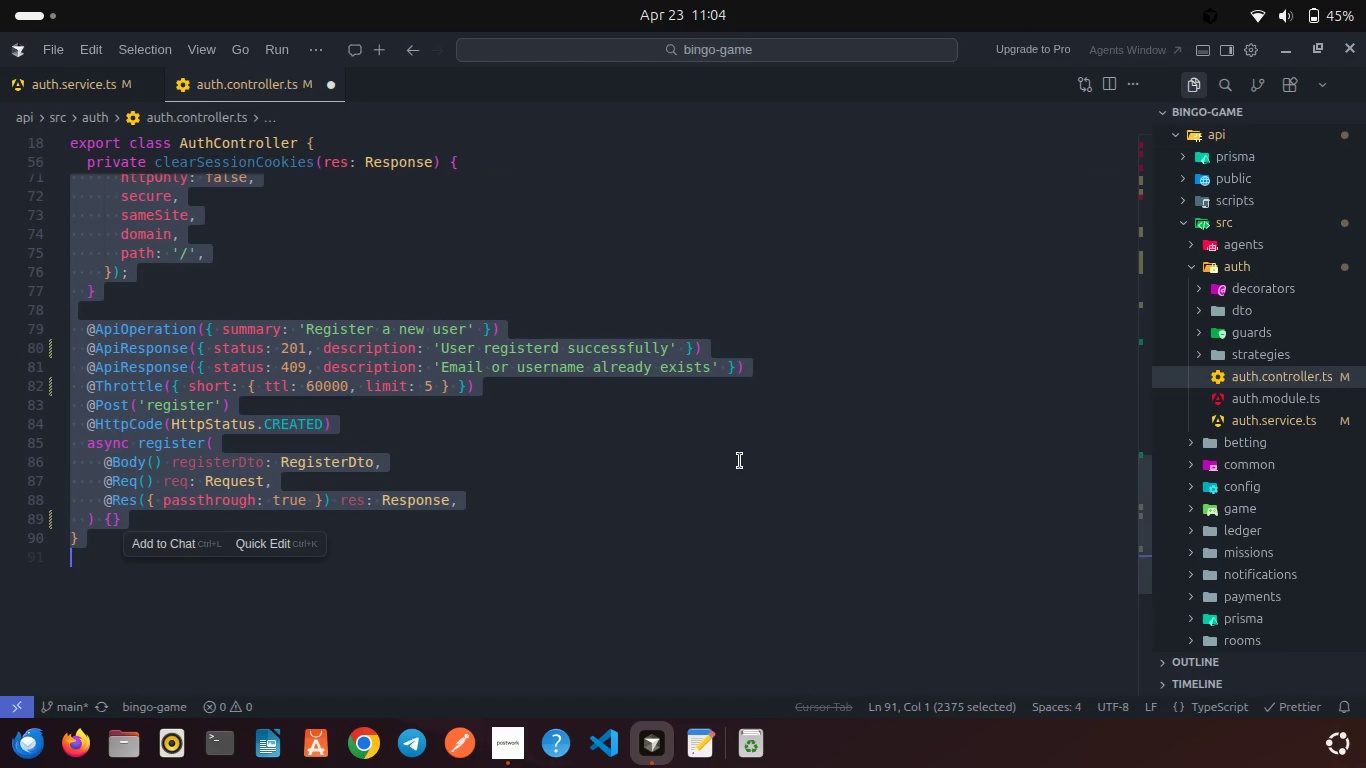 
wait(26.81)
 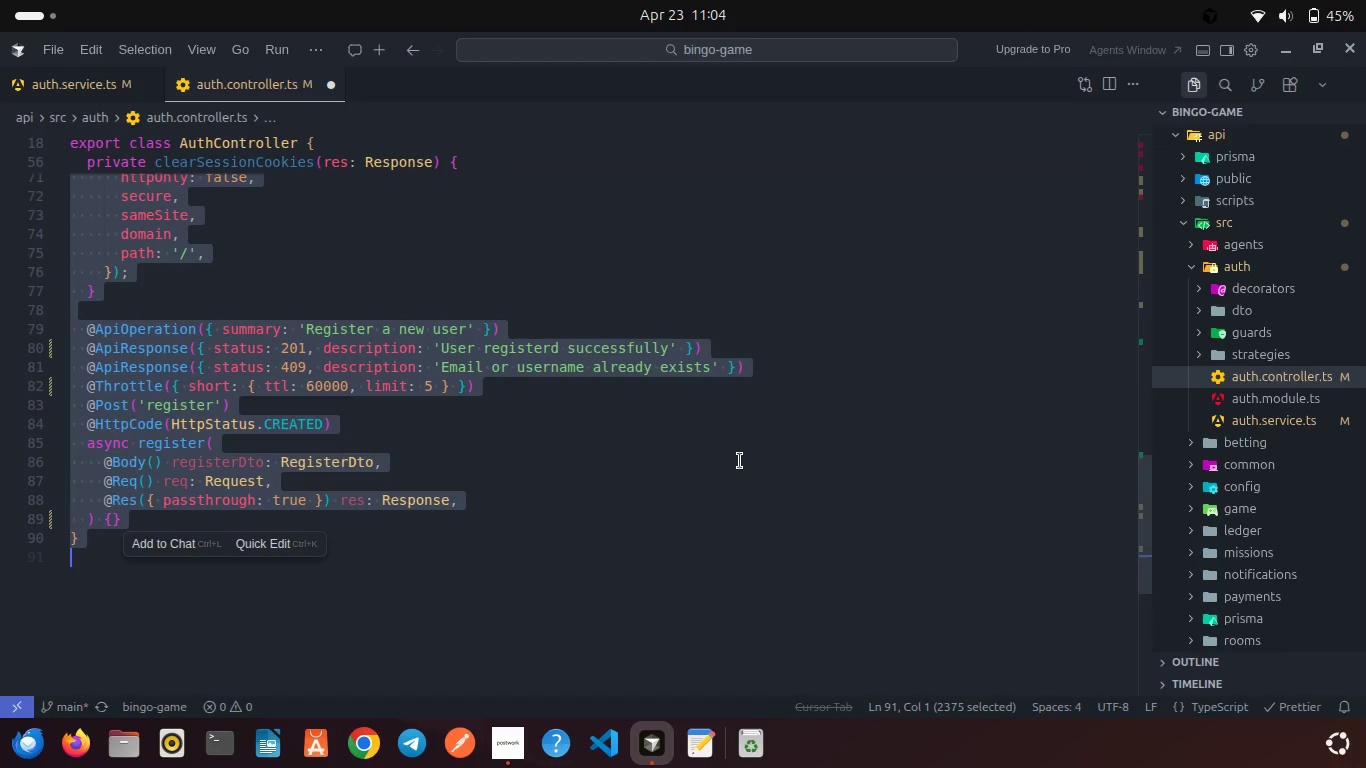 
left_click([743, 495])
 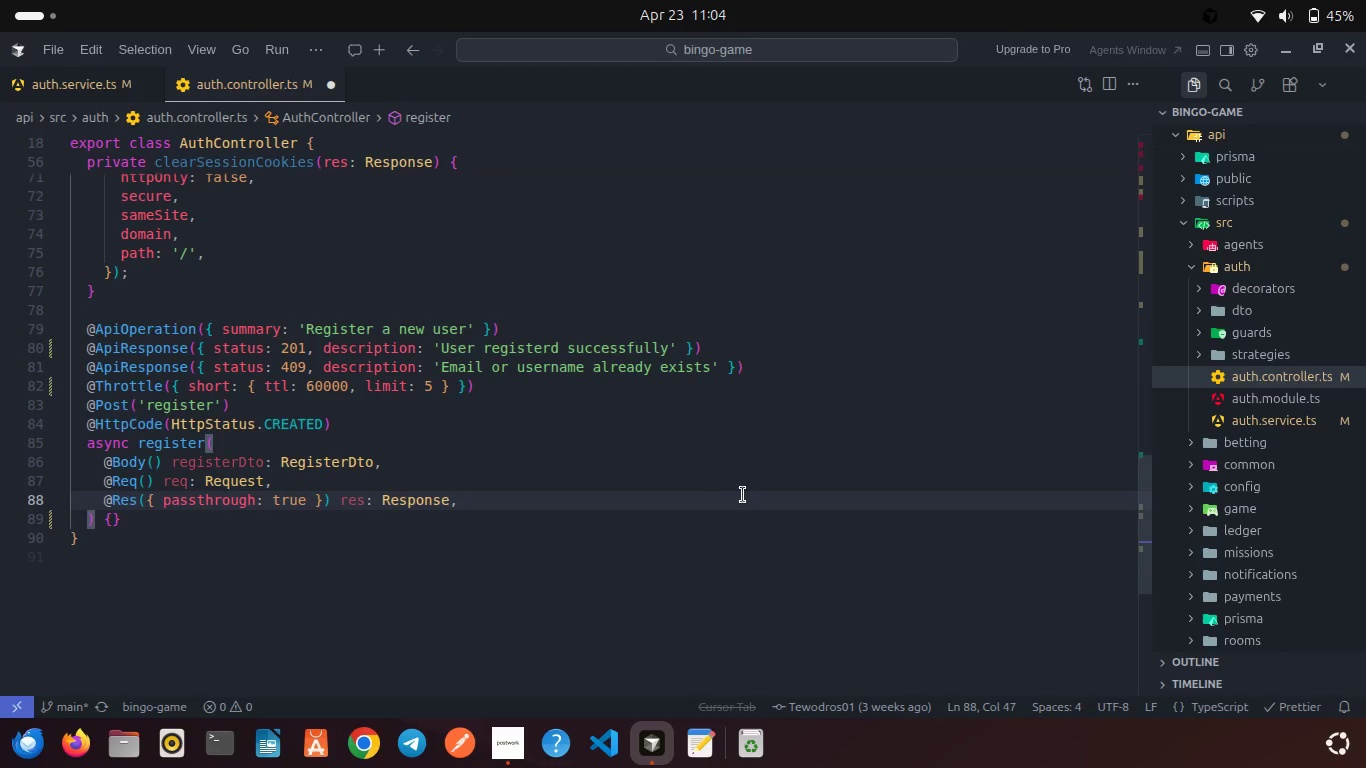 
scroll: coordinate [591, 512], scroll_direction: down, amount: 2.0
 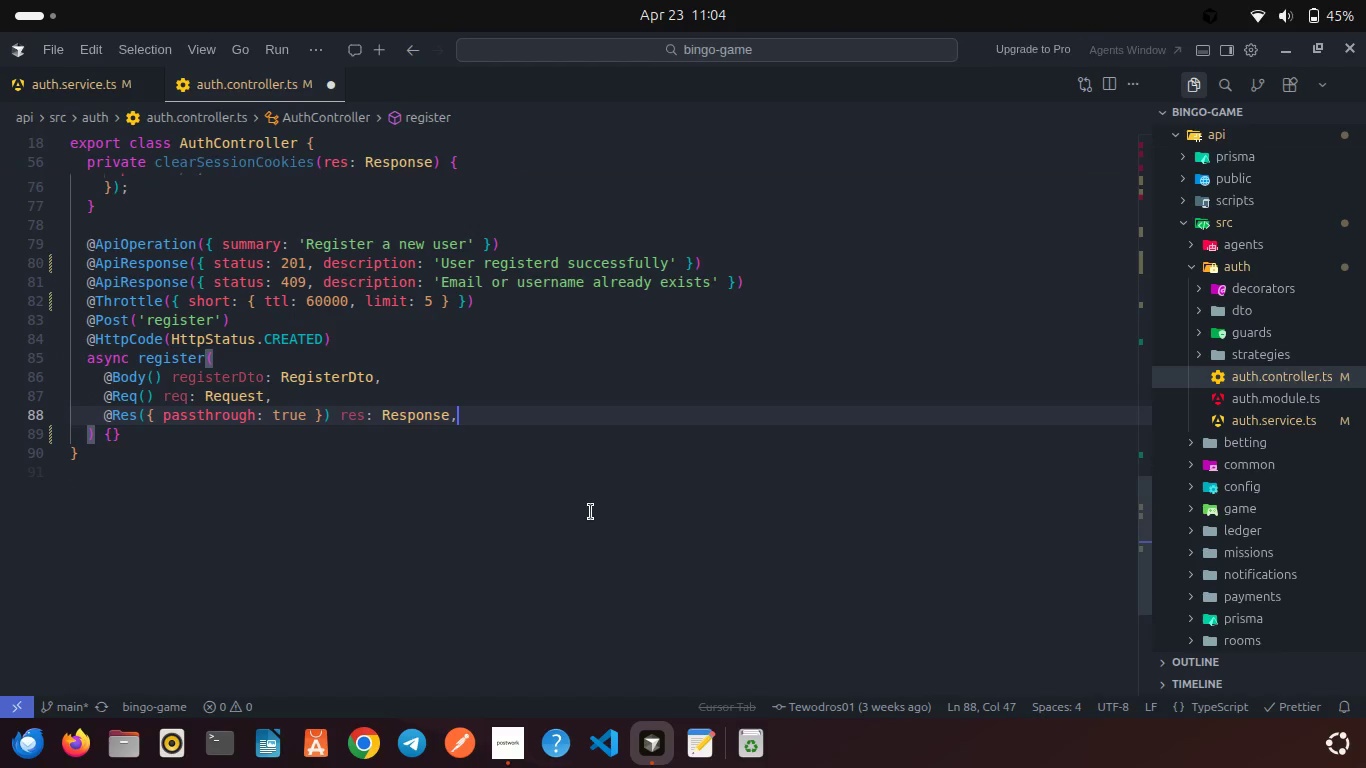 
wait(8.56)
 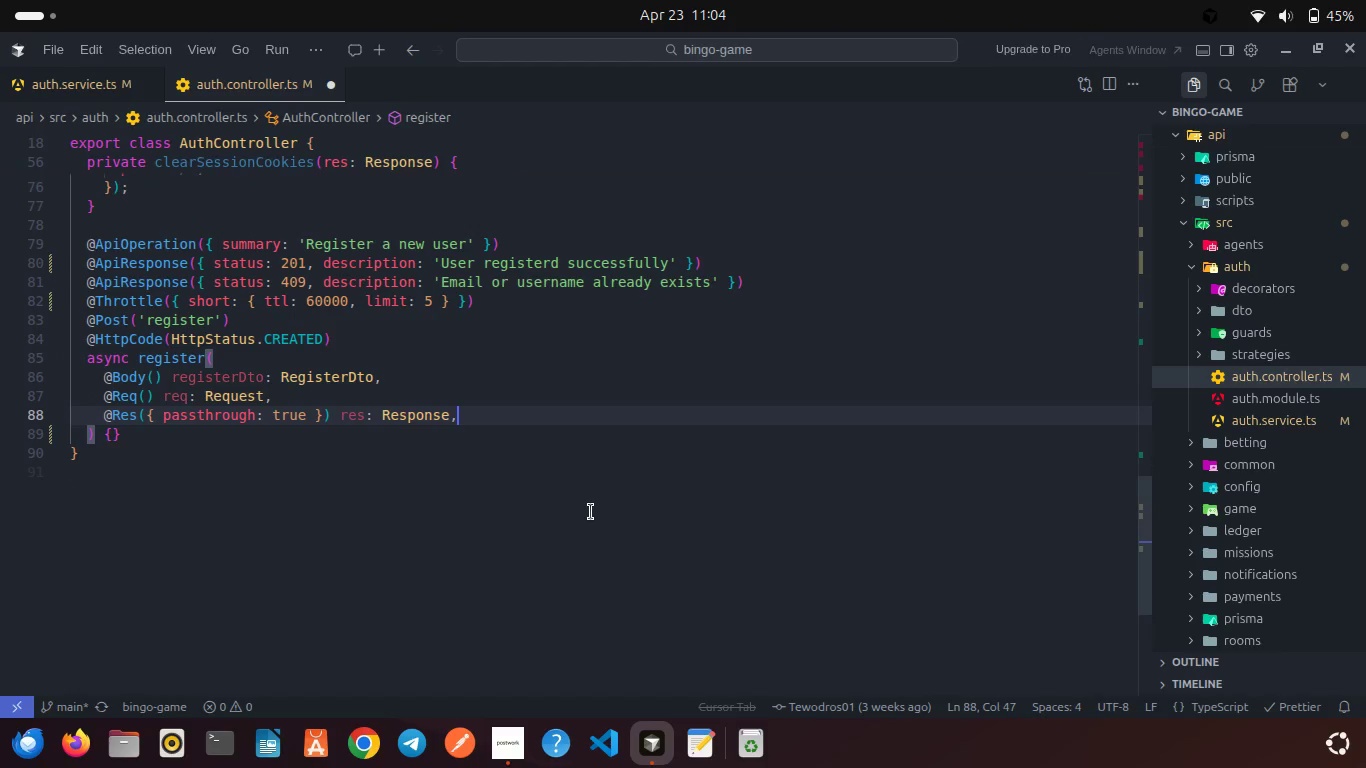 
scroll: coordinate [591, 512], scroll_direction: down, amount: 1.0
 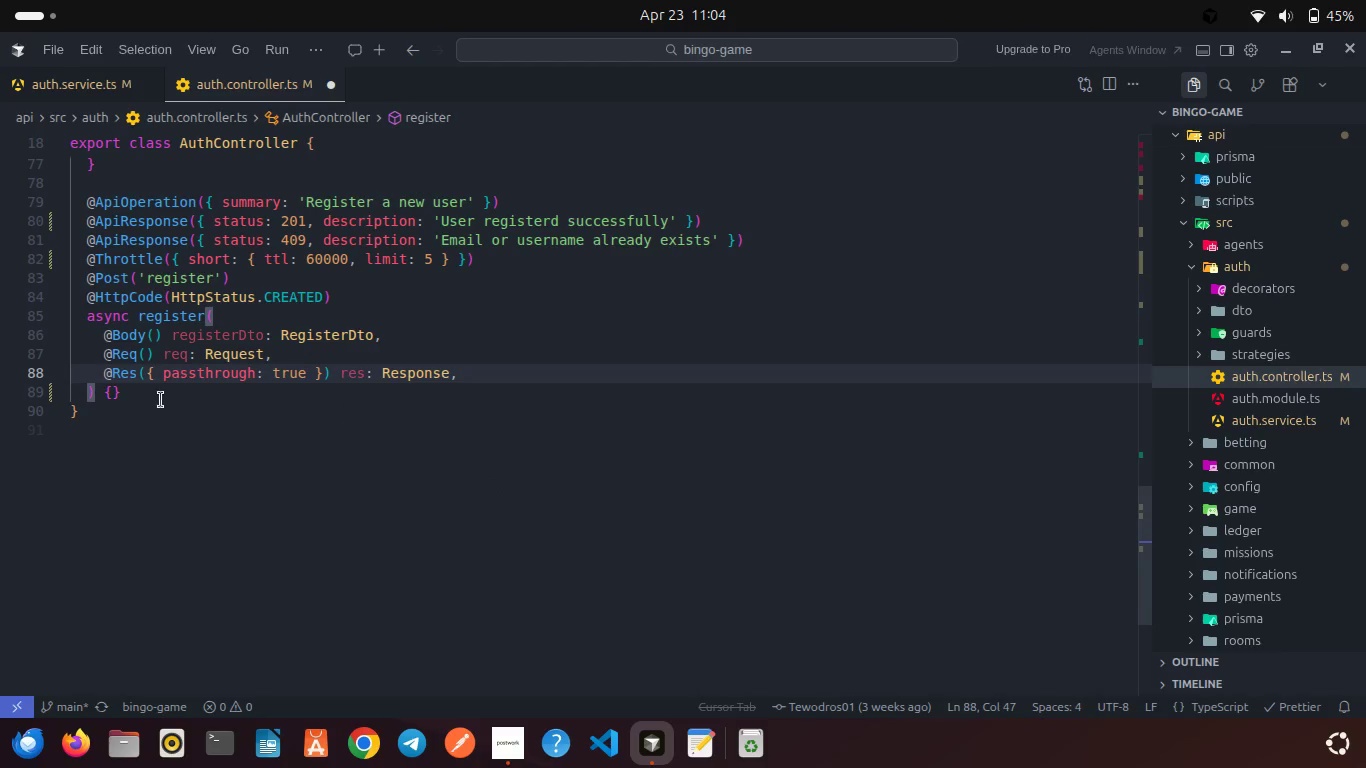 
left_click([111, 390])
 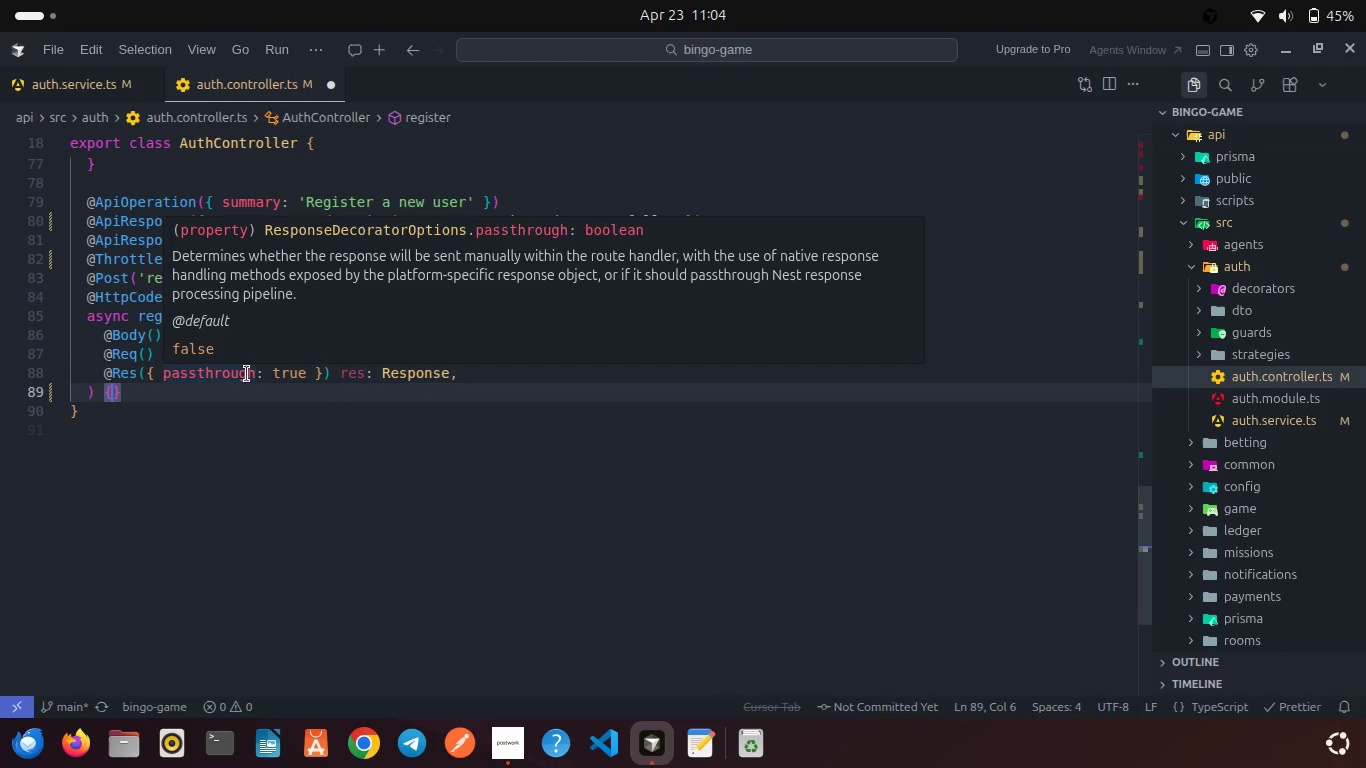 
key(Enter)
 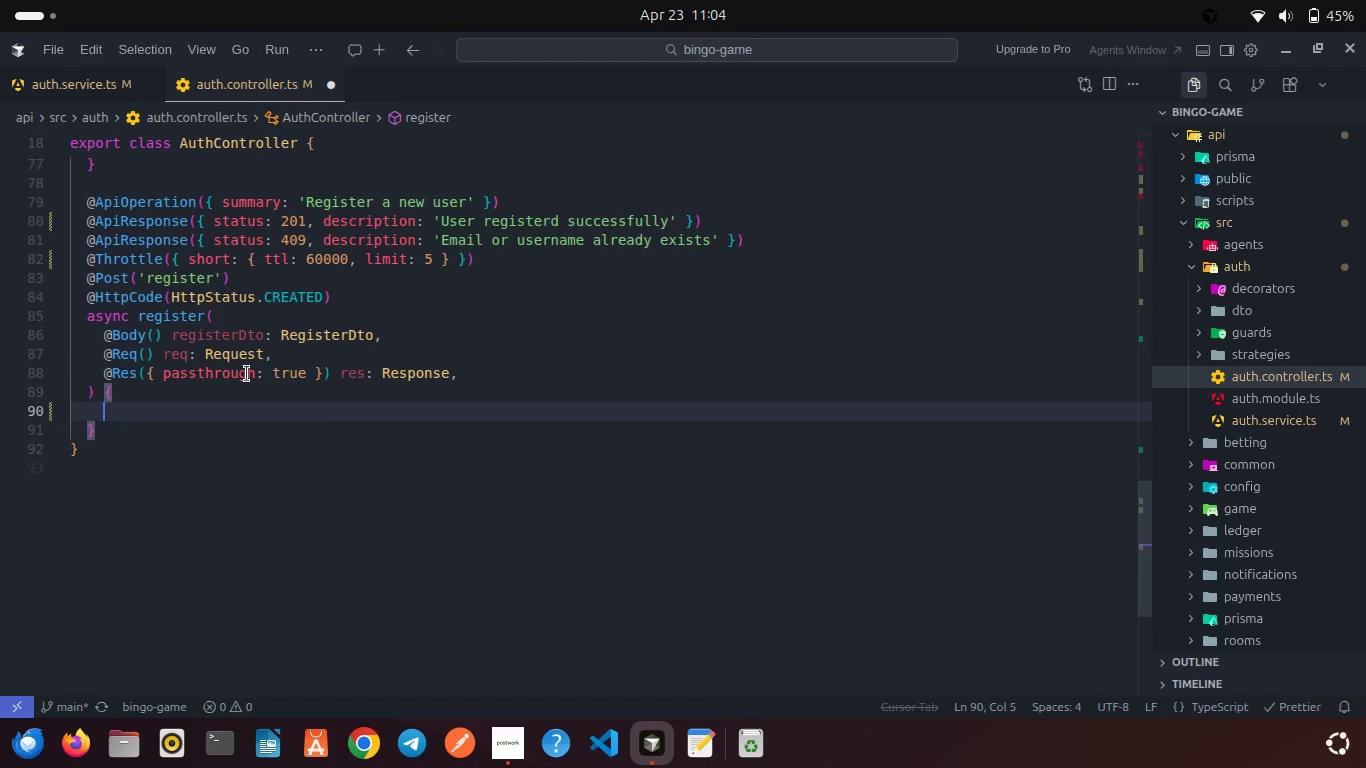 
wait(8.29)
 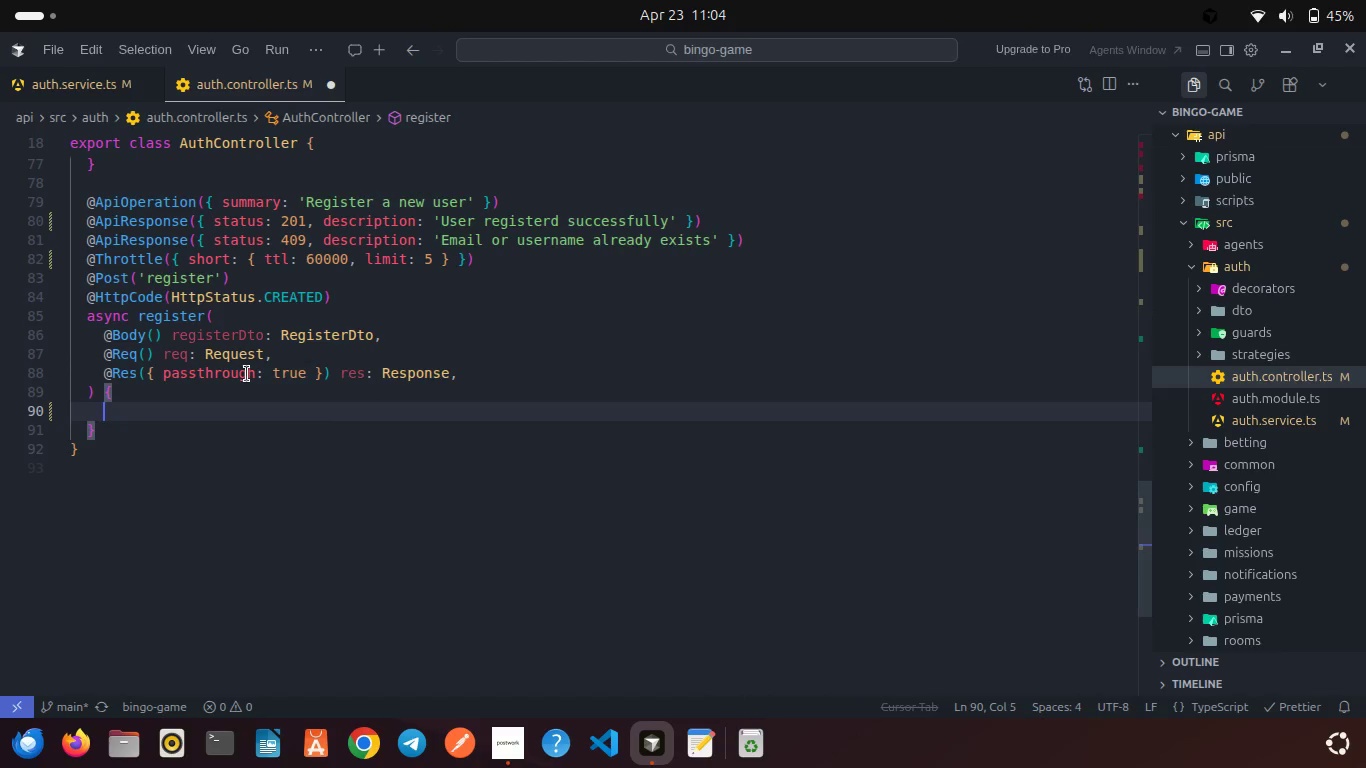 
type(const data = awai)
 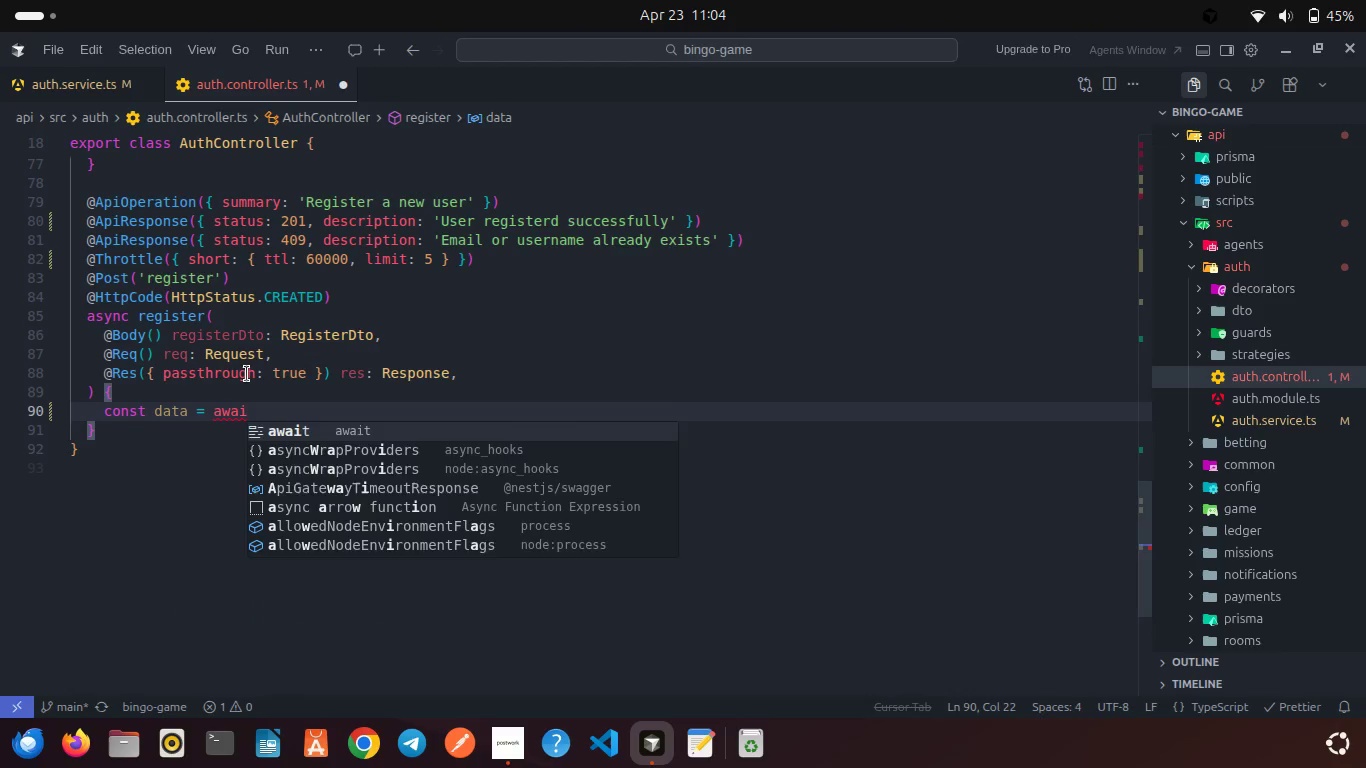 
key(Enter)
 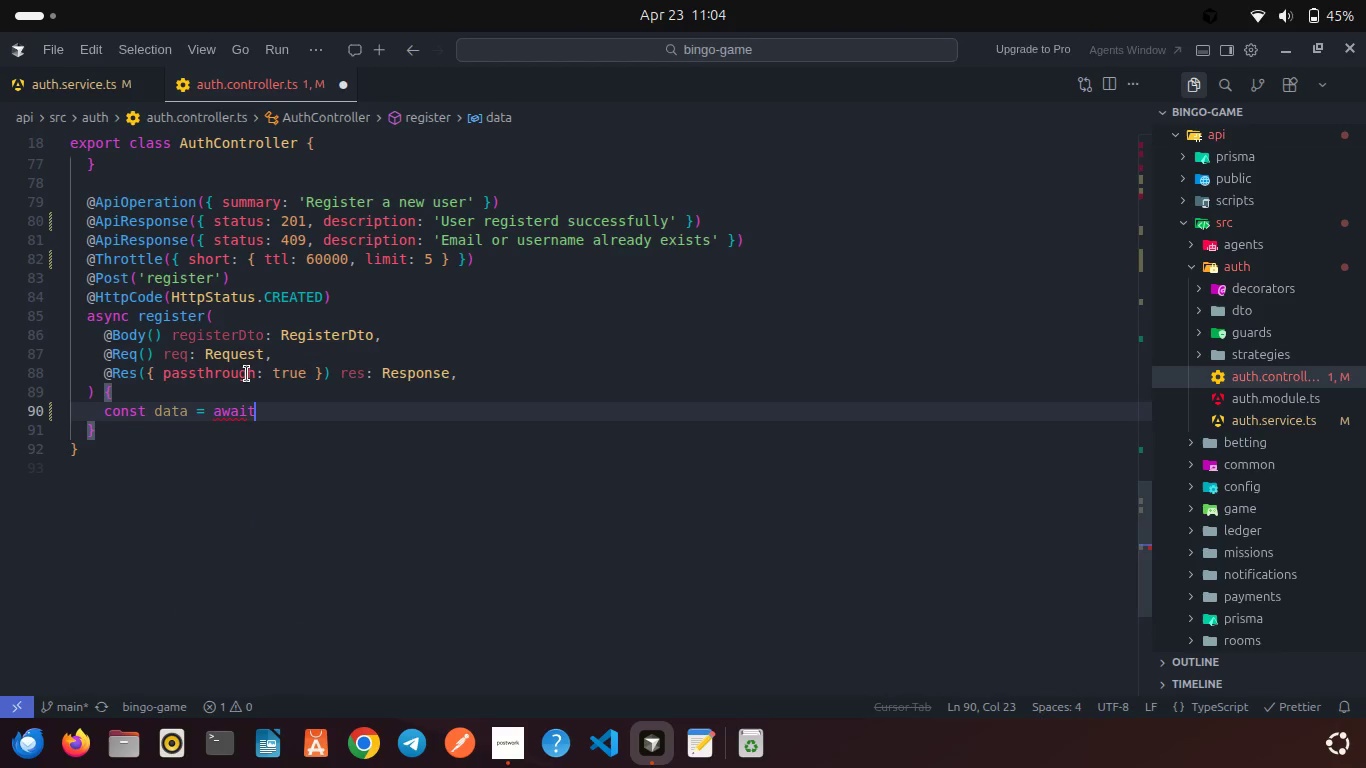 
type( this.p)
 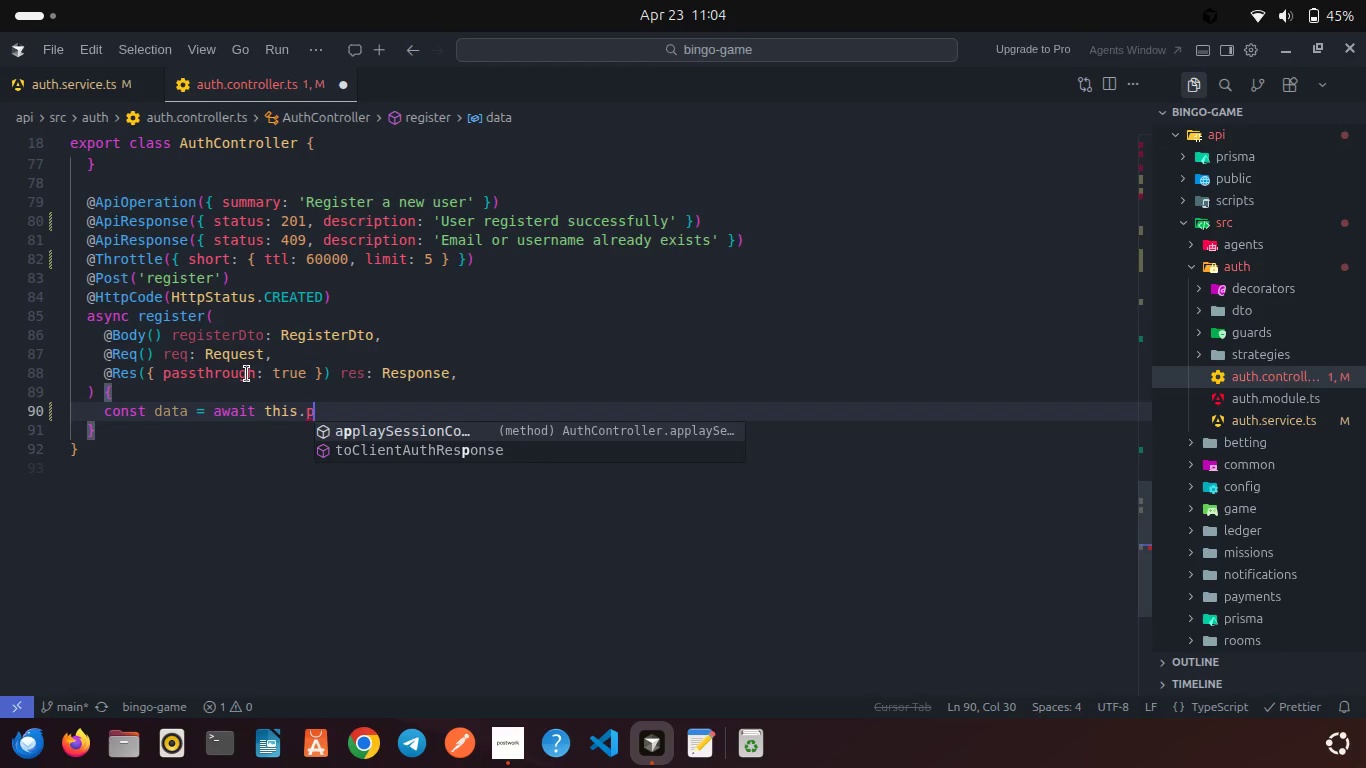 
key(Backspace)
type(auth)
 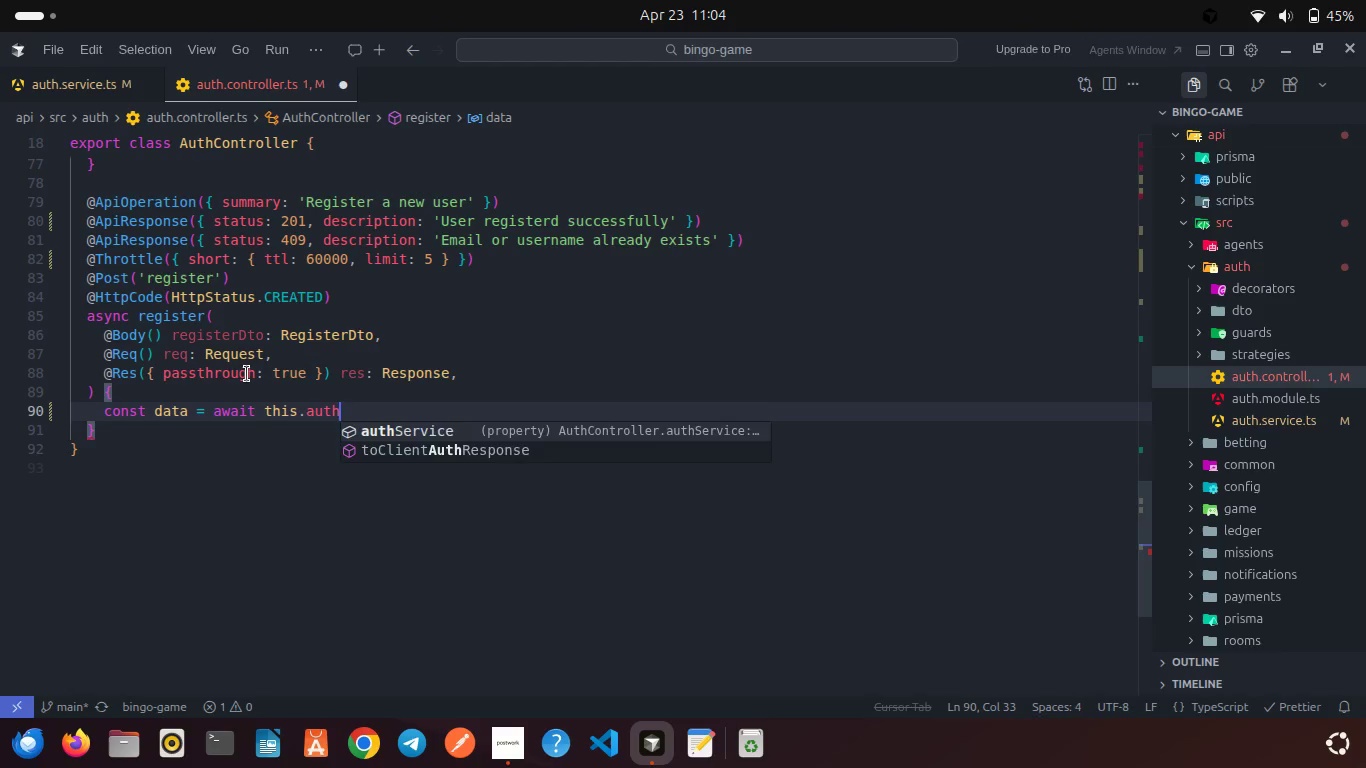 
key(Enter)
 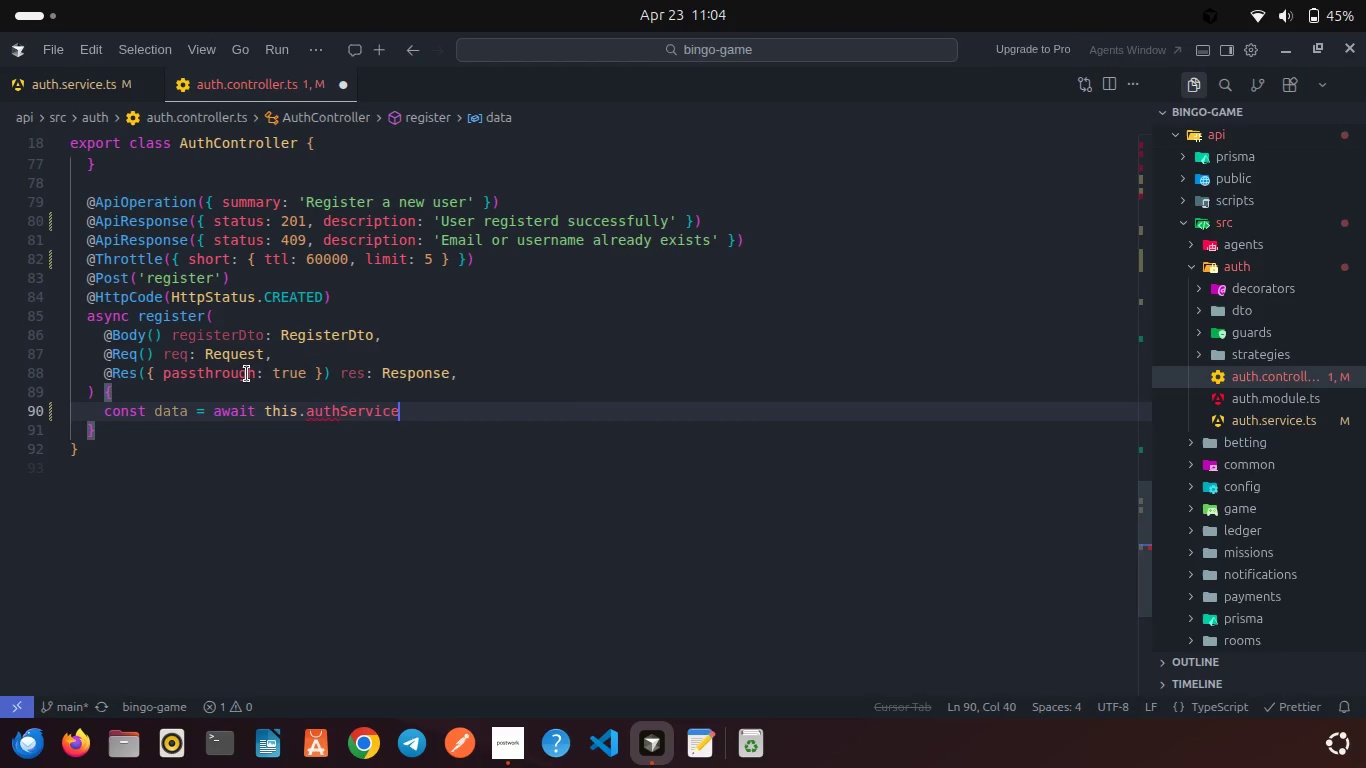 
type(.regi)
 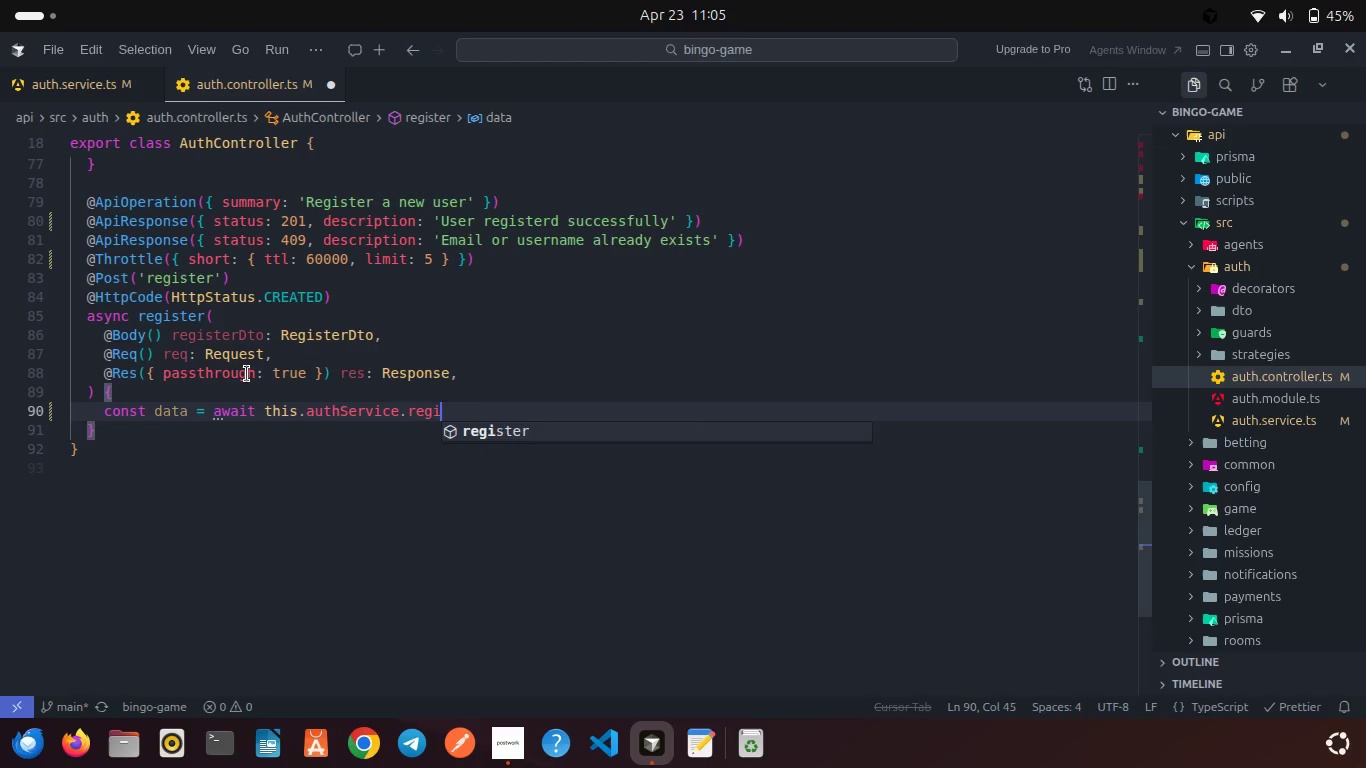 
key(Enter)
 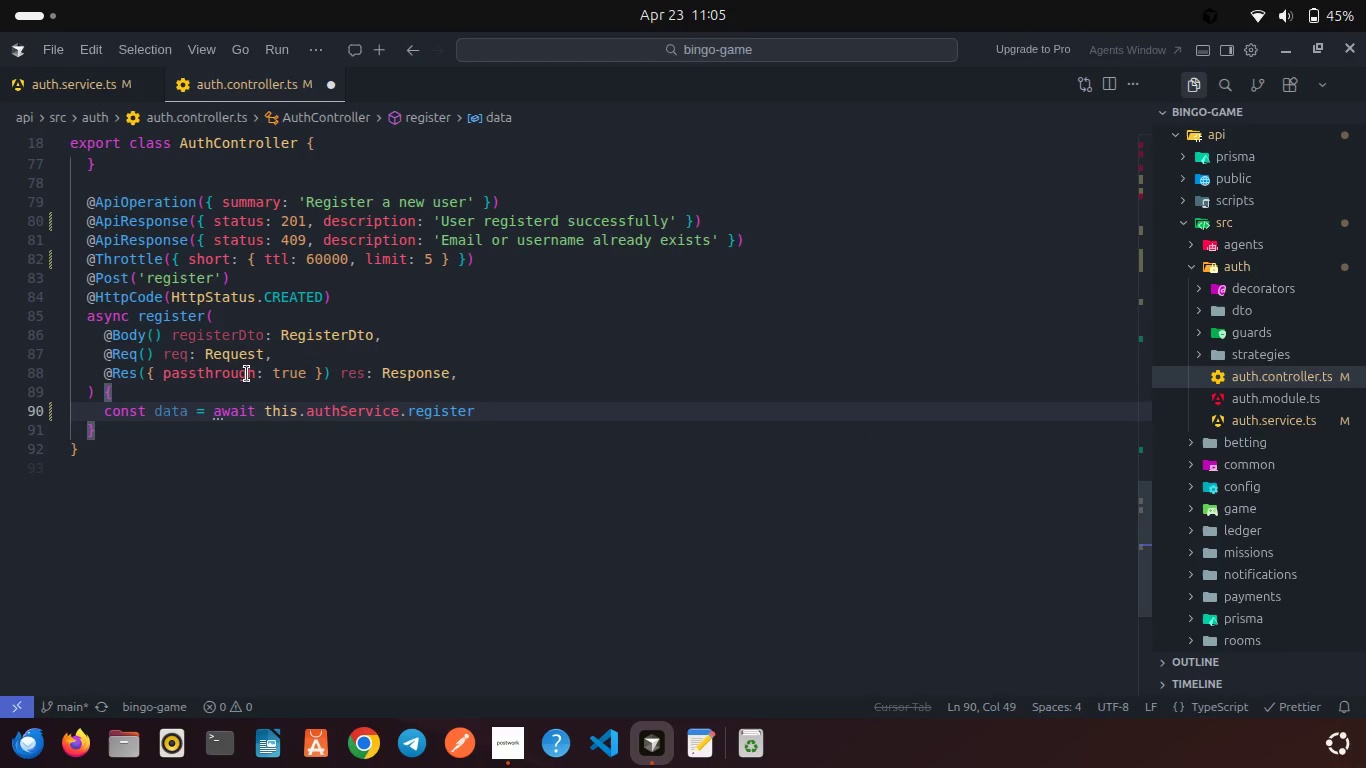 
type(( regis)
 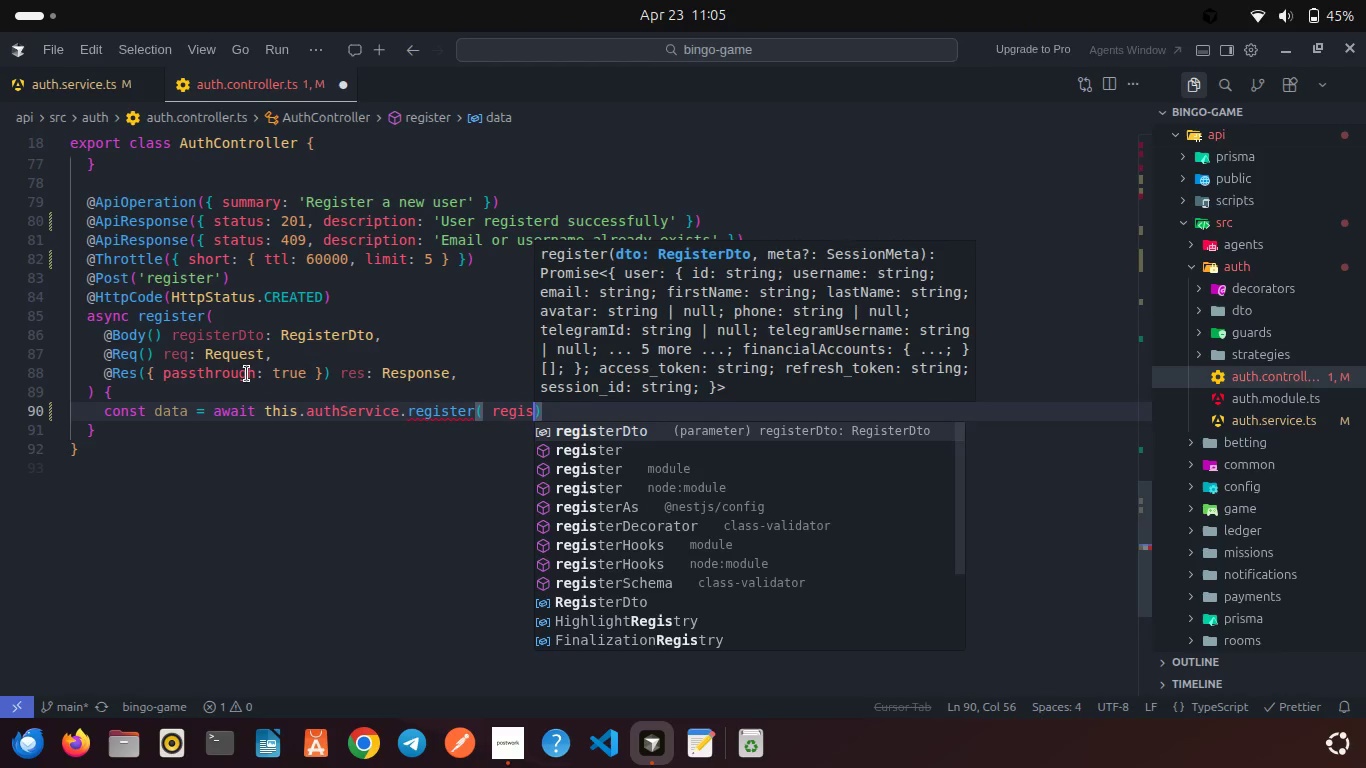 
key(Enter)
 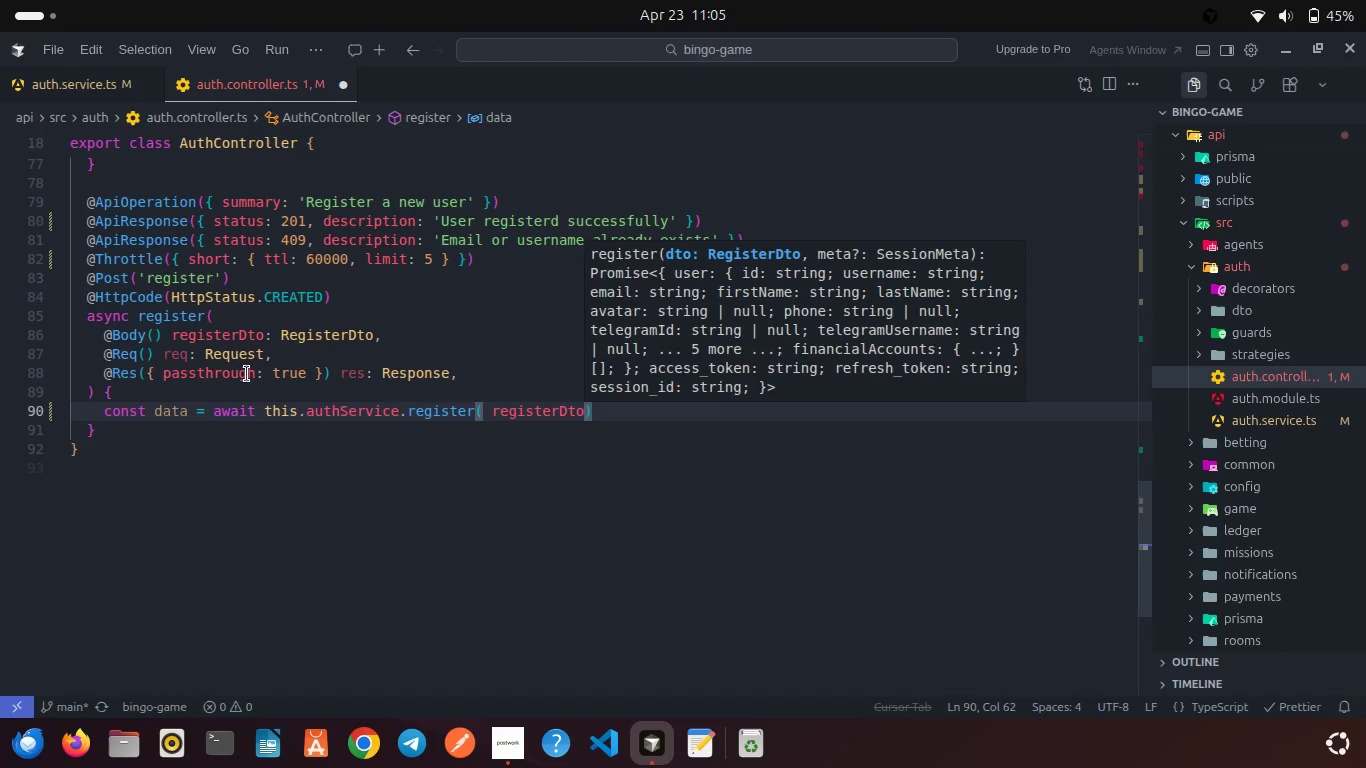 
type(, this.aut)
 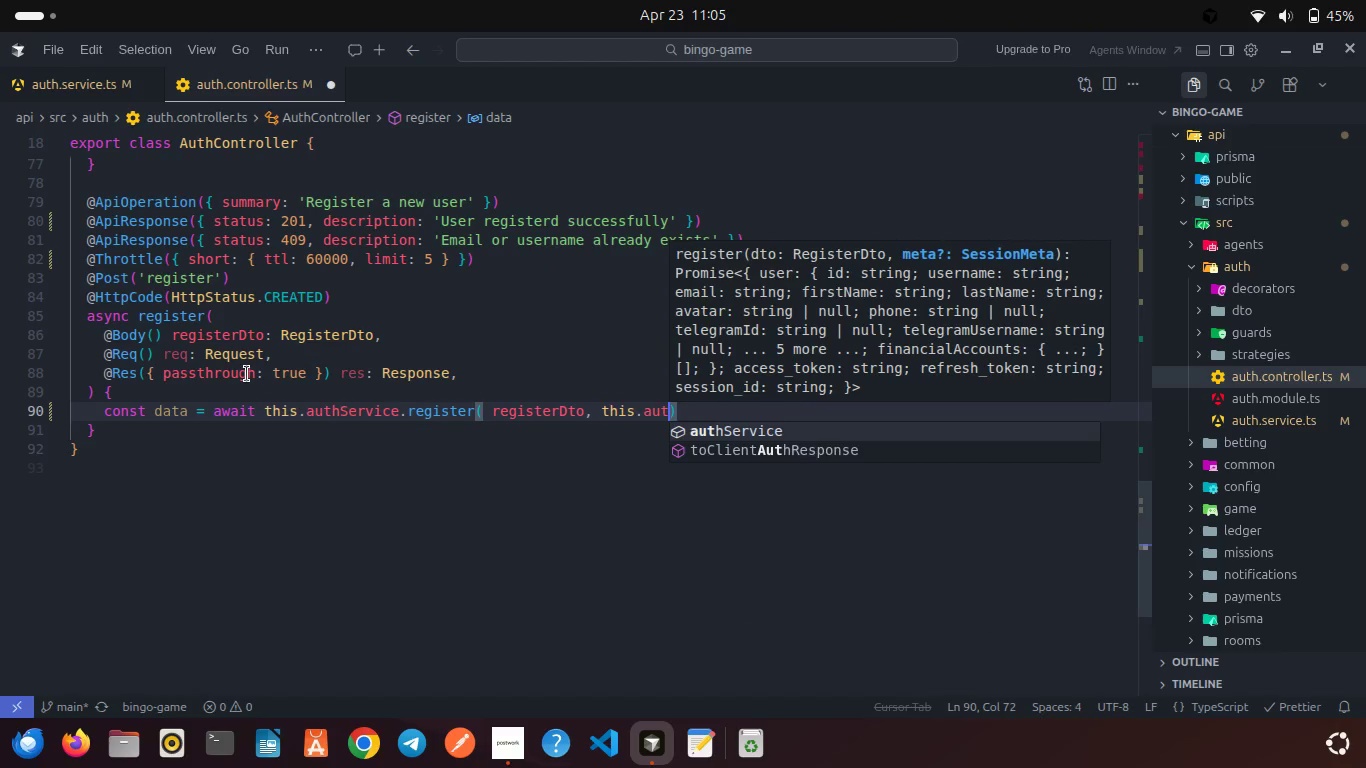 
key(Enter)
 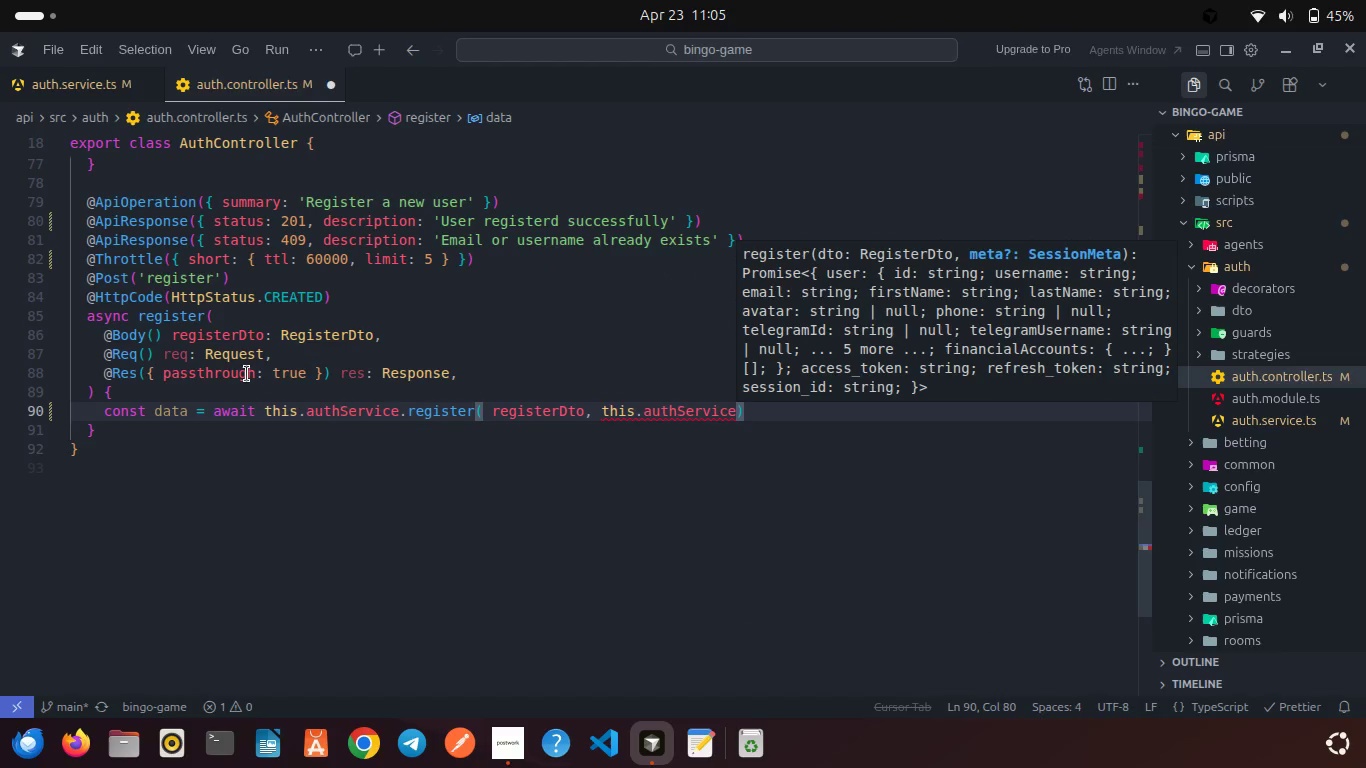 
type(.ex)
key(Backspace)
key(Backspace)
 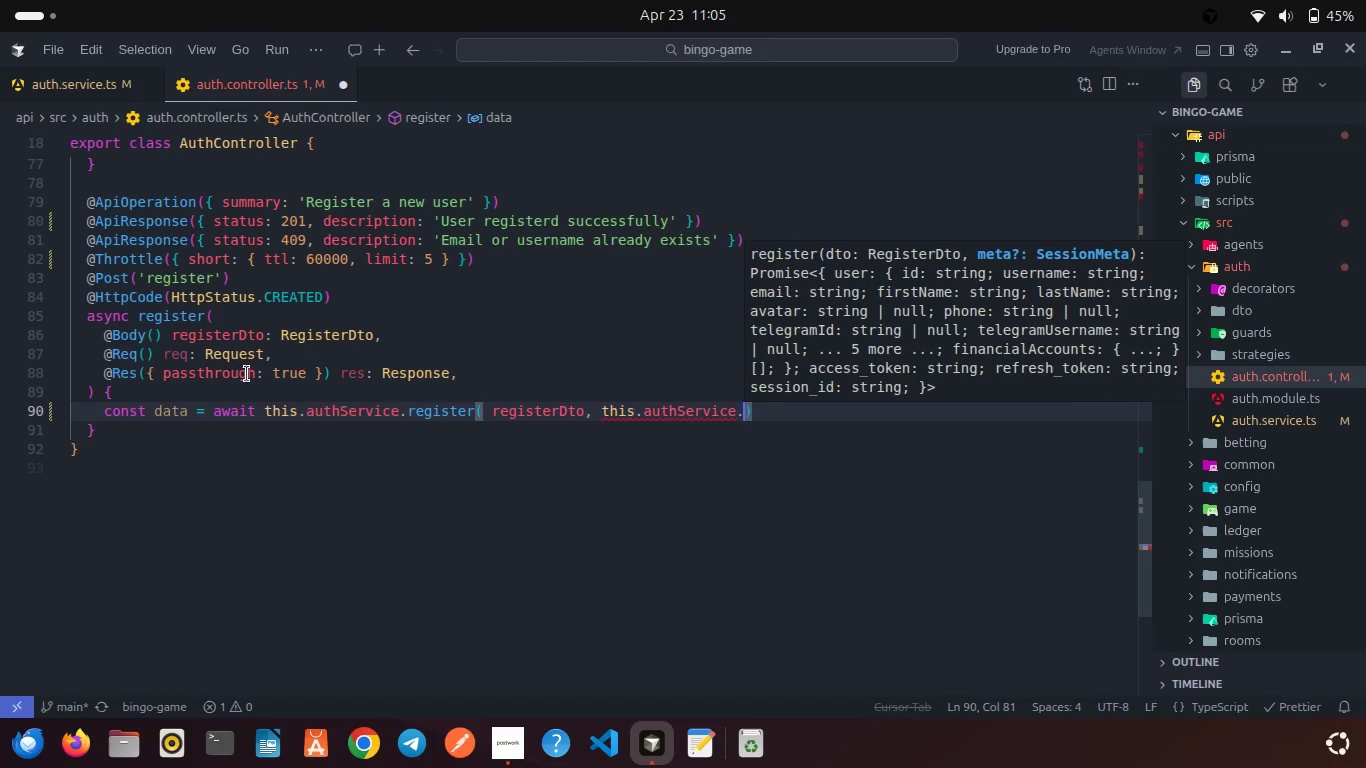 
hold_key(key=Backspace, duration=0.56)
 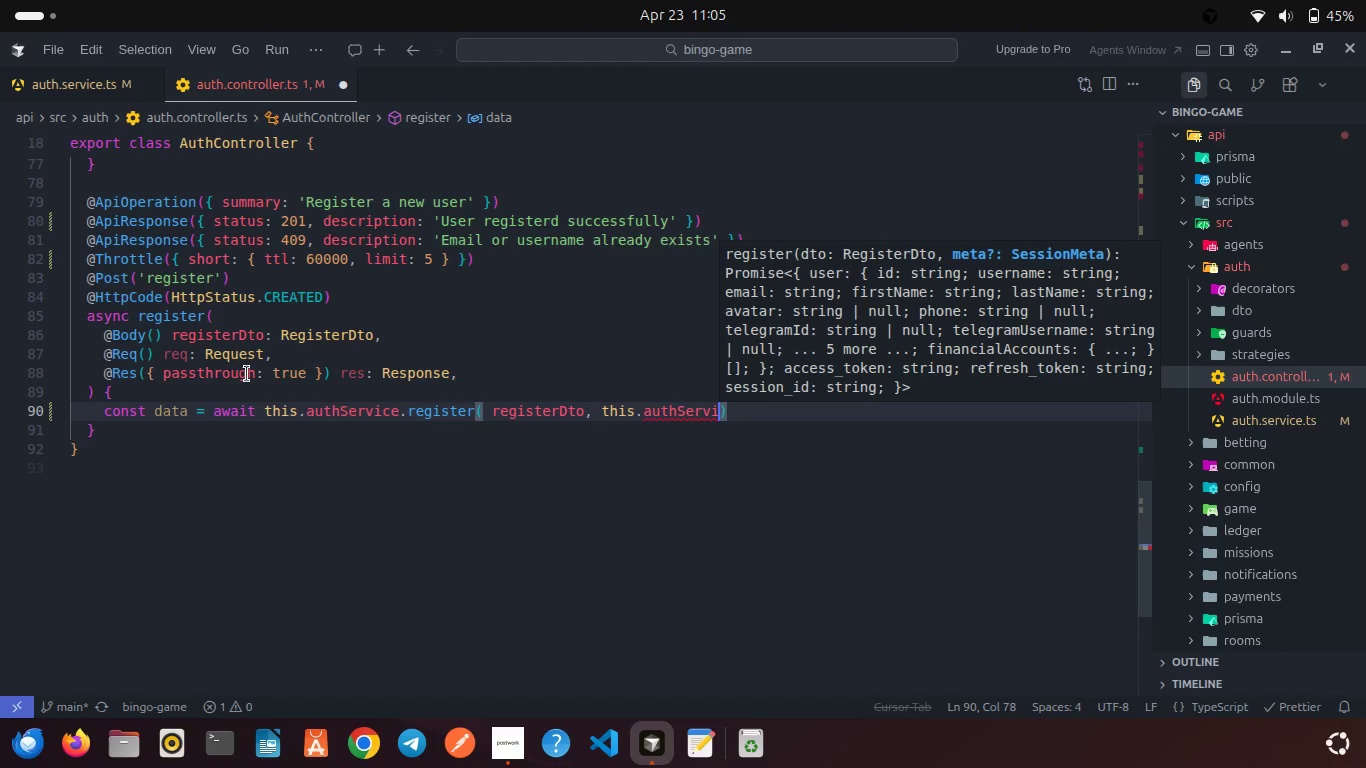 
key(Backspace)
key(Backspace)
key(Backspace)
key(Backspace)
key(Backspace)
key(Backspace)
key(Backspace)
key(Backspace)
key(Backspace)
key(Backspace)
type(.aut)
 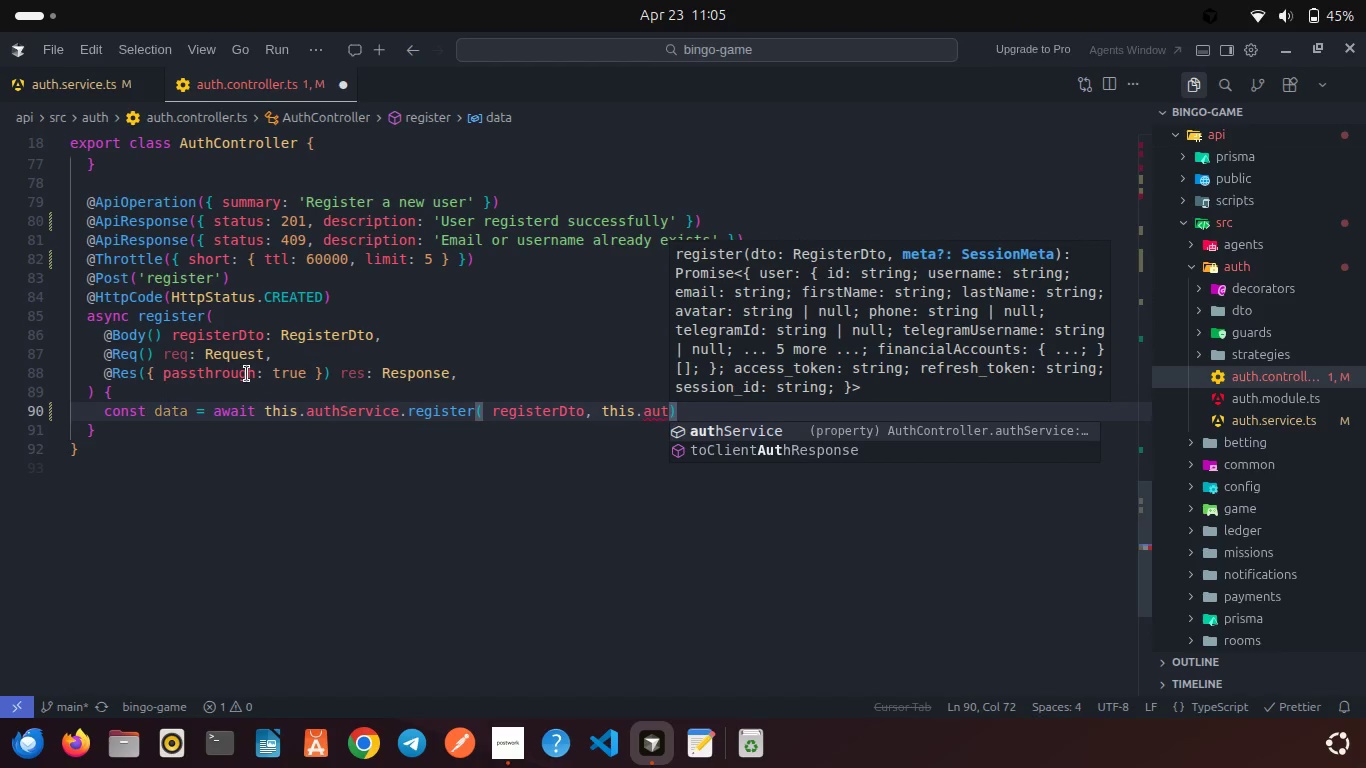 
key(Enter)
 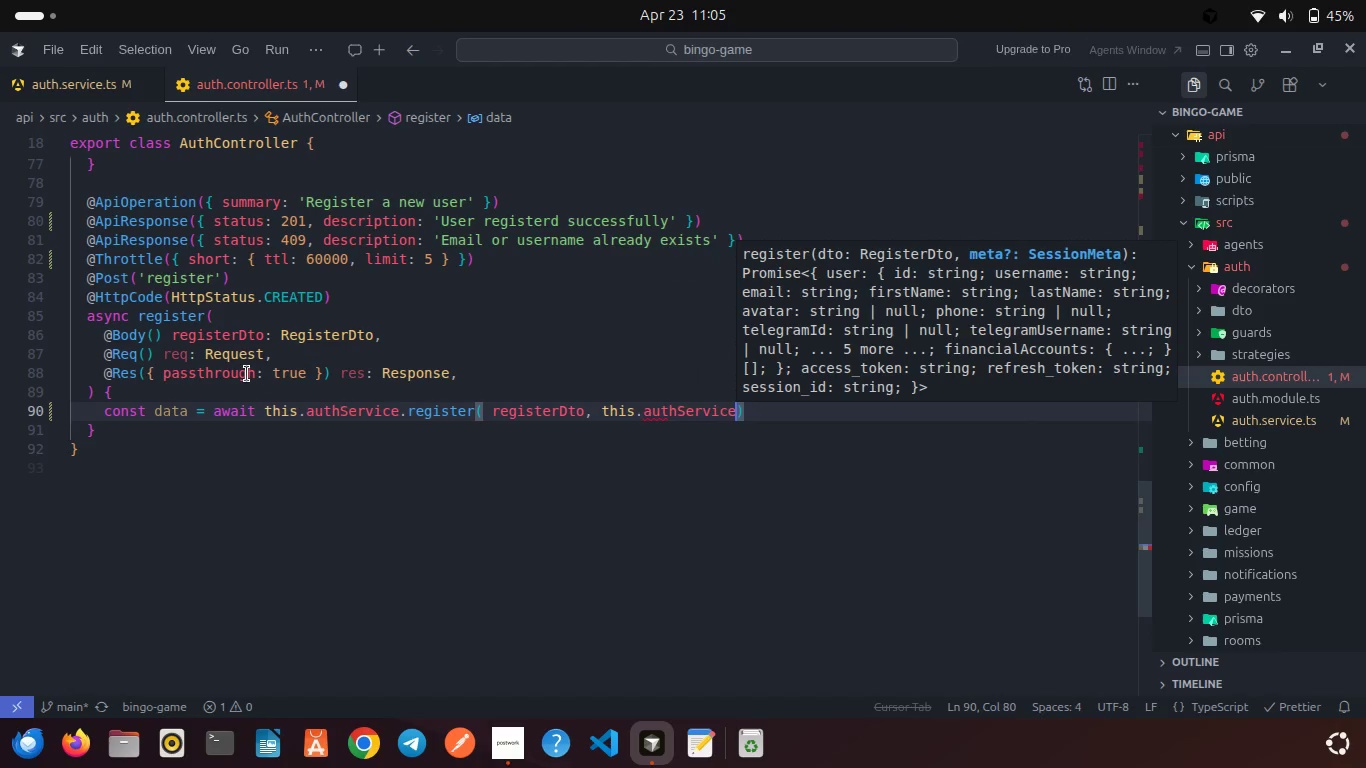 
key(Period)
 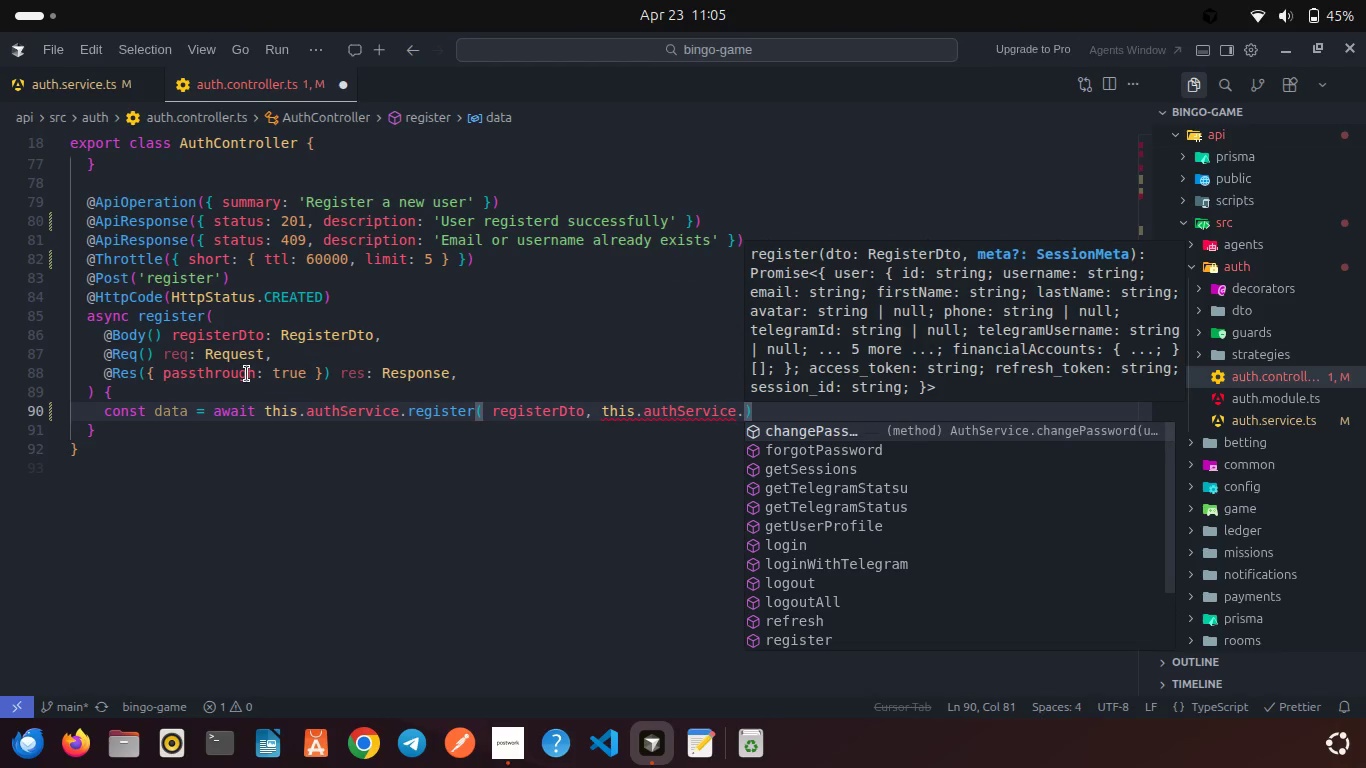 
key(E)
 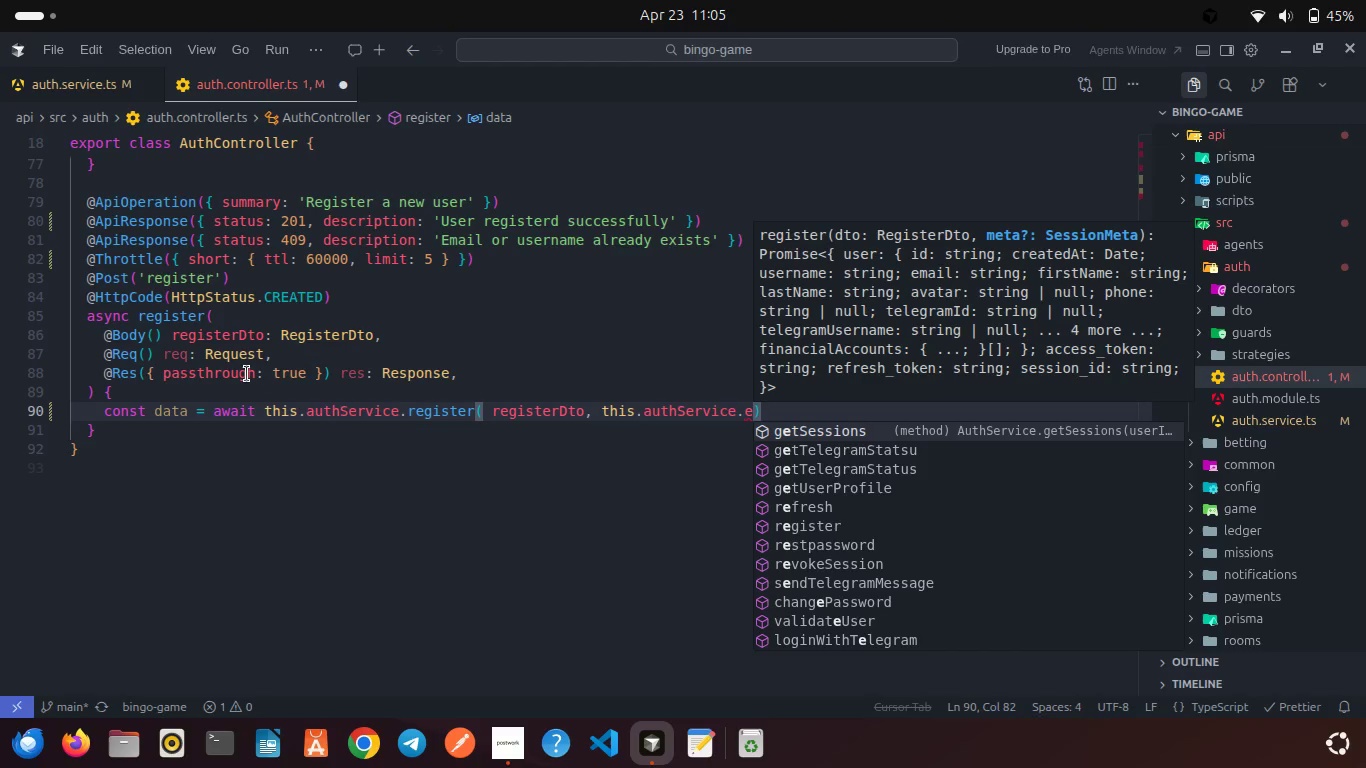 
key(X)